 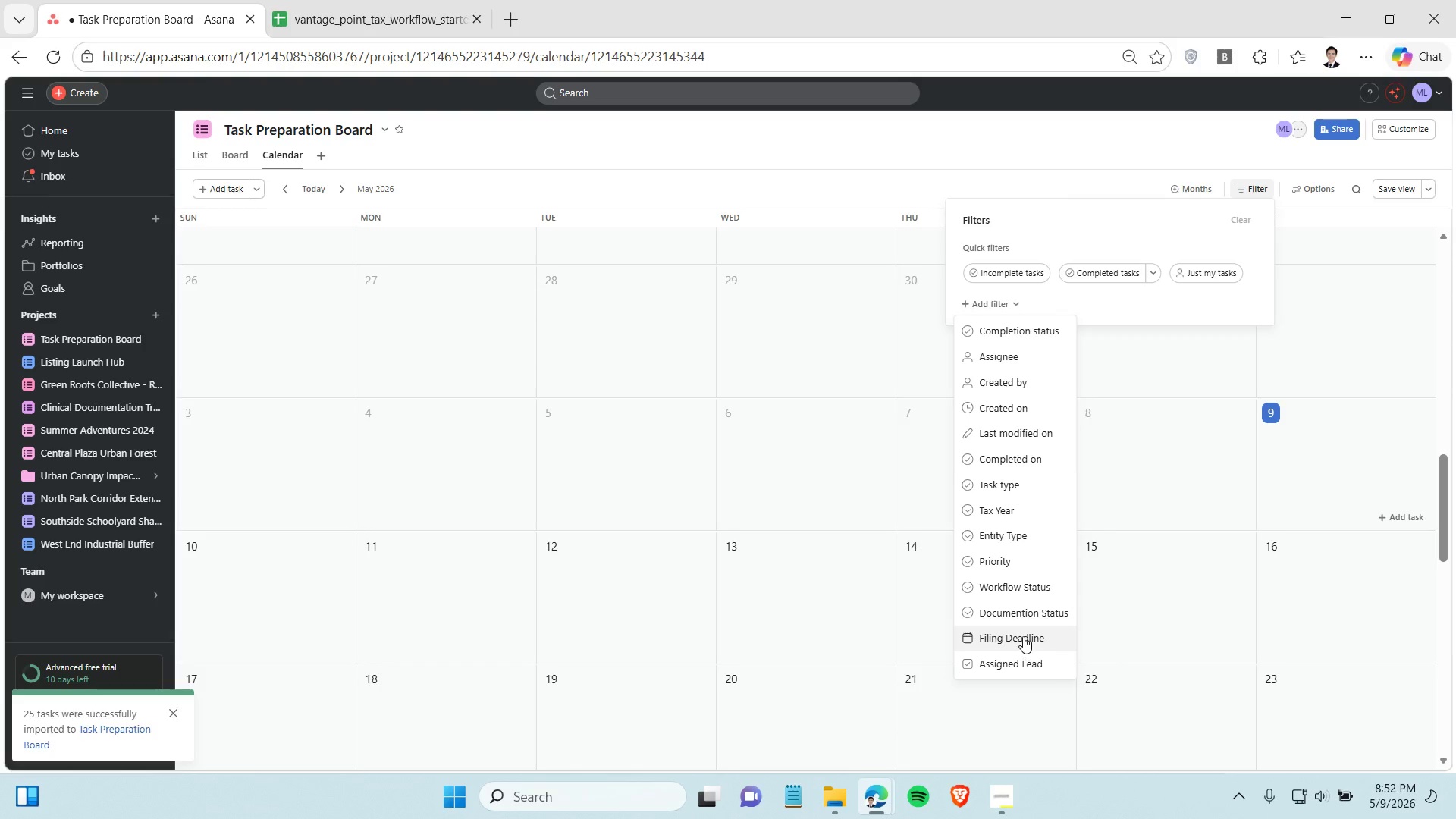 
left_click([1023, 636])
 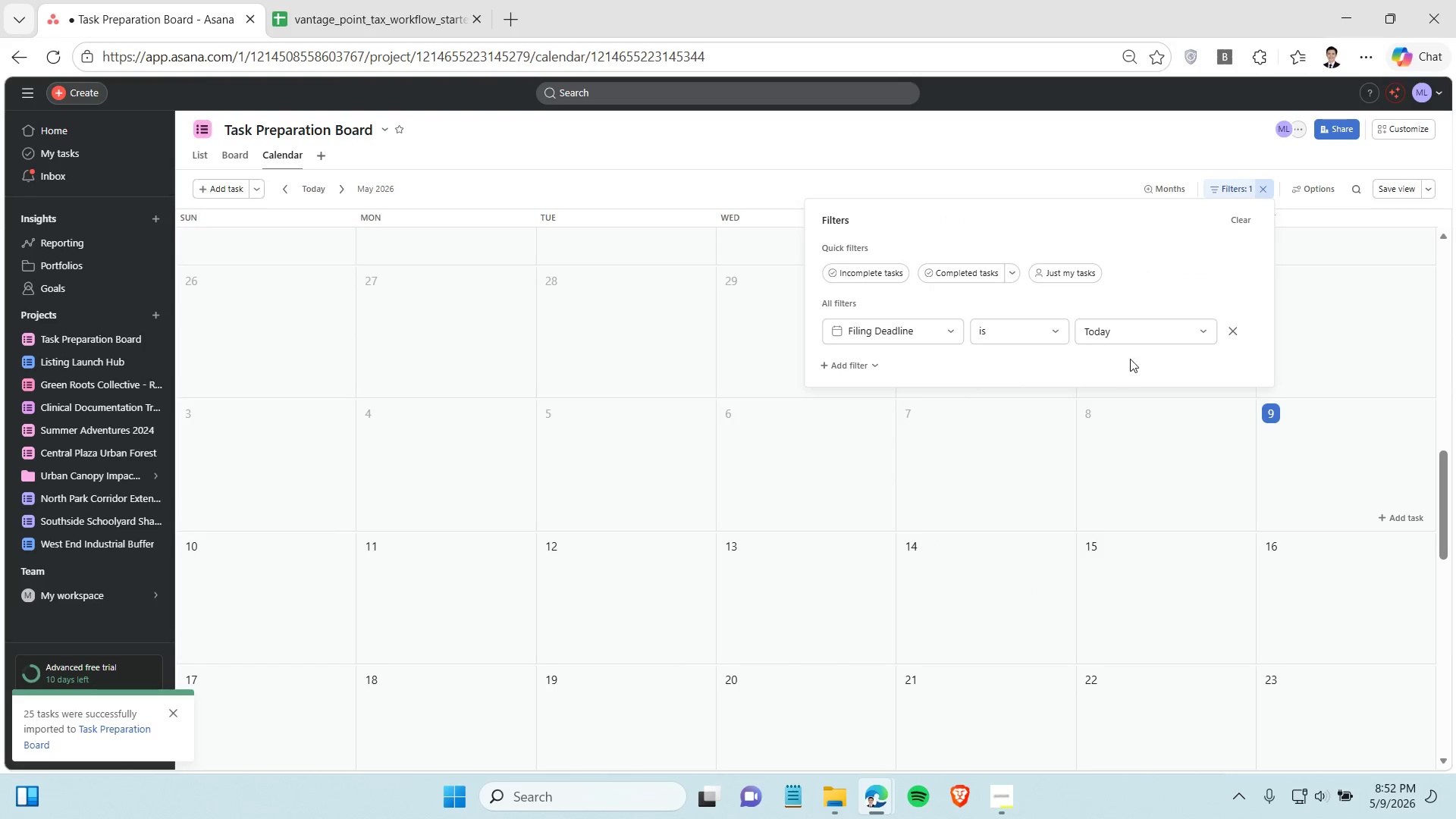 
left_click([1138, 332])
 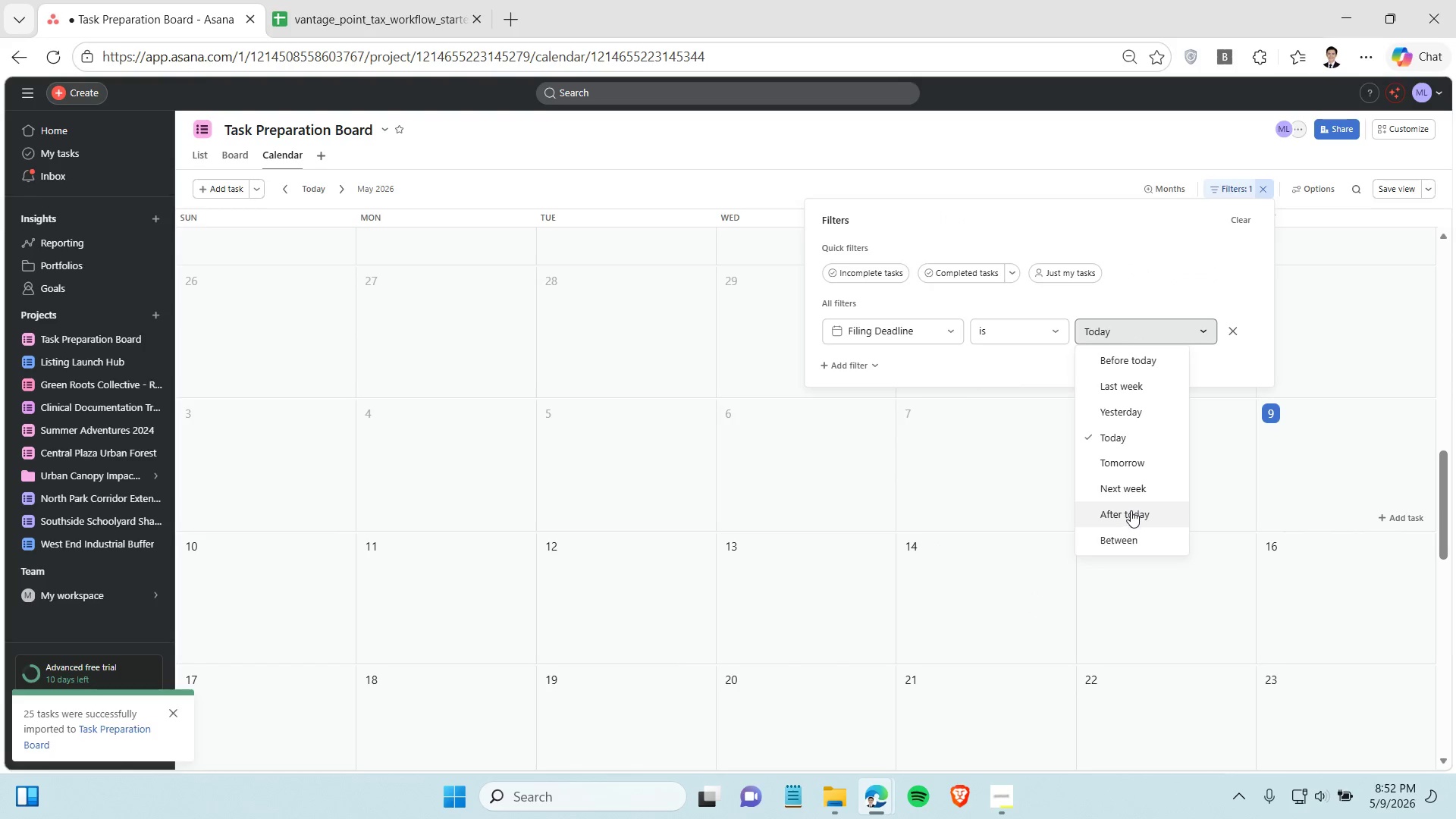 
scroll: coordinate [1130, 522], scroll_direction: down, amount: 2.0
 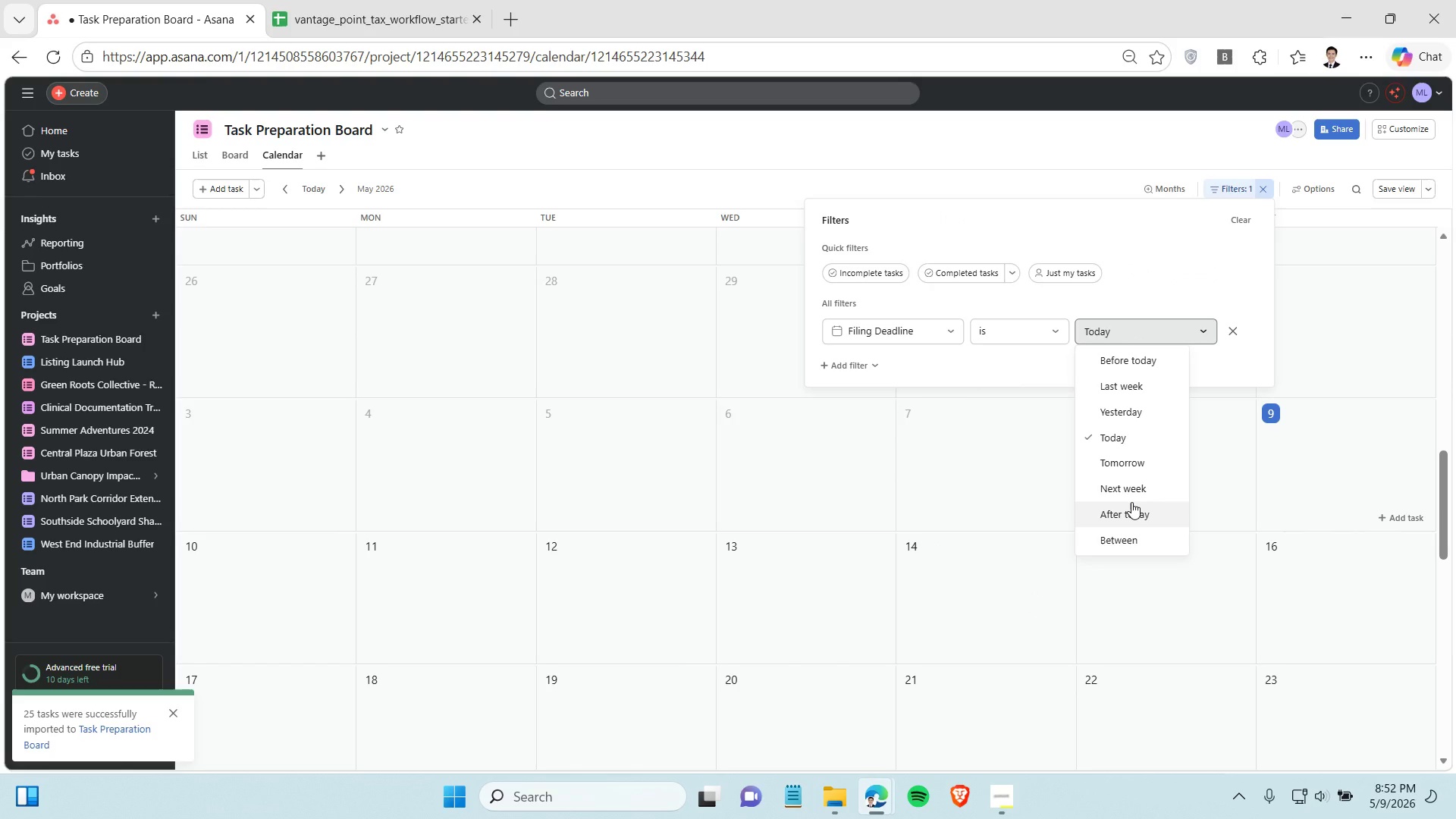 
wait(5.44)
 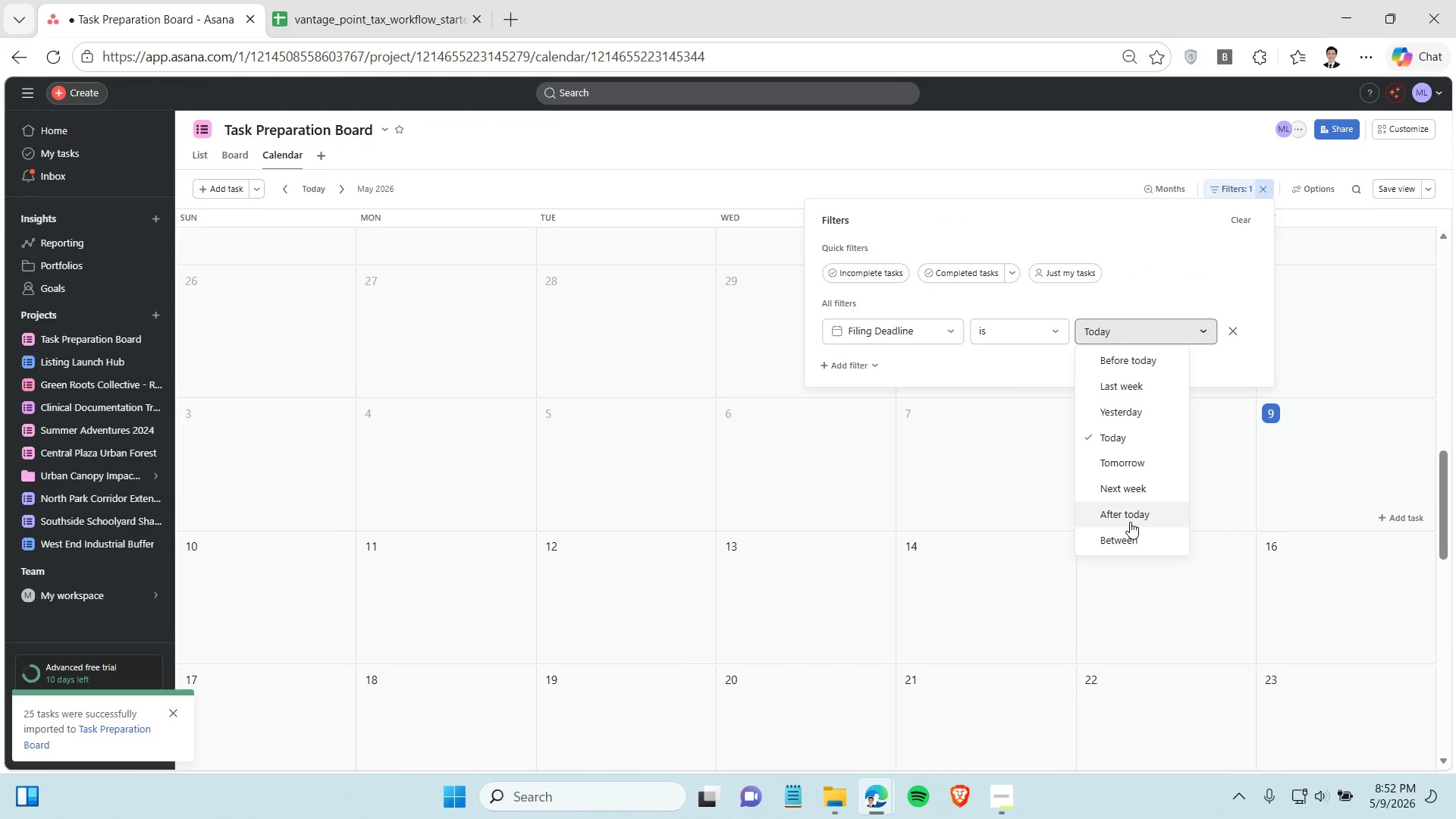 
left_click([1051, 332])
 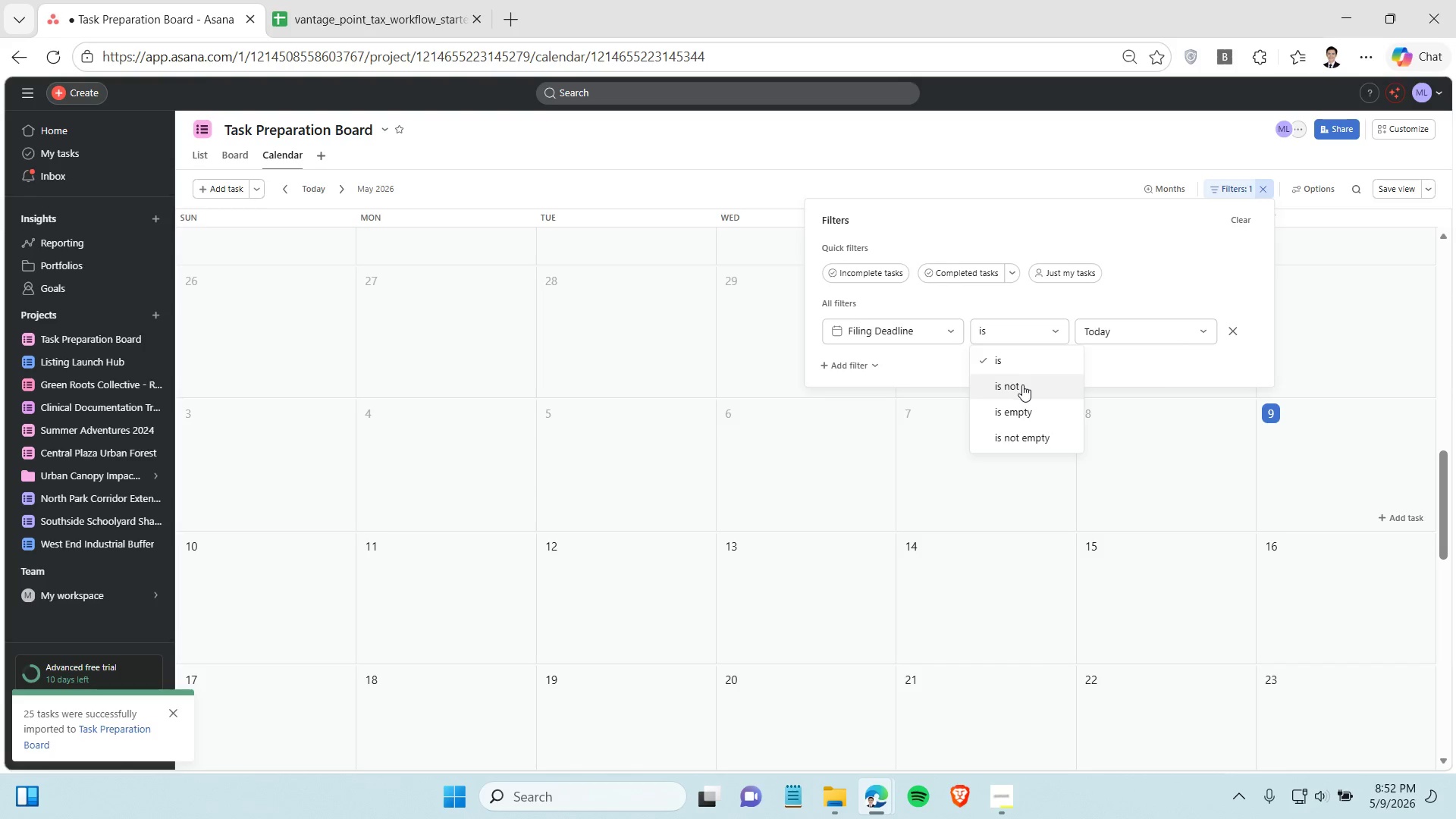 
left_click([1022, 384])
 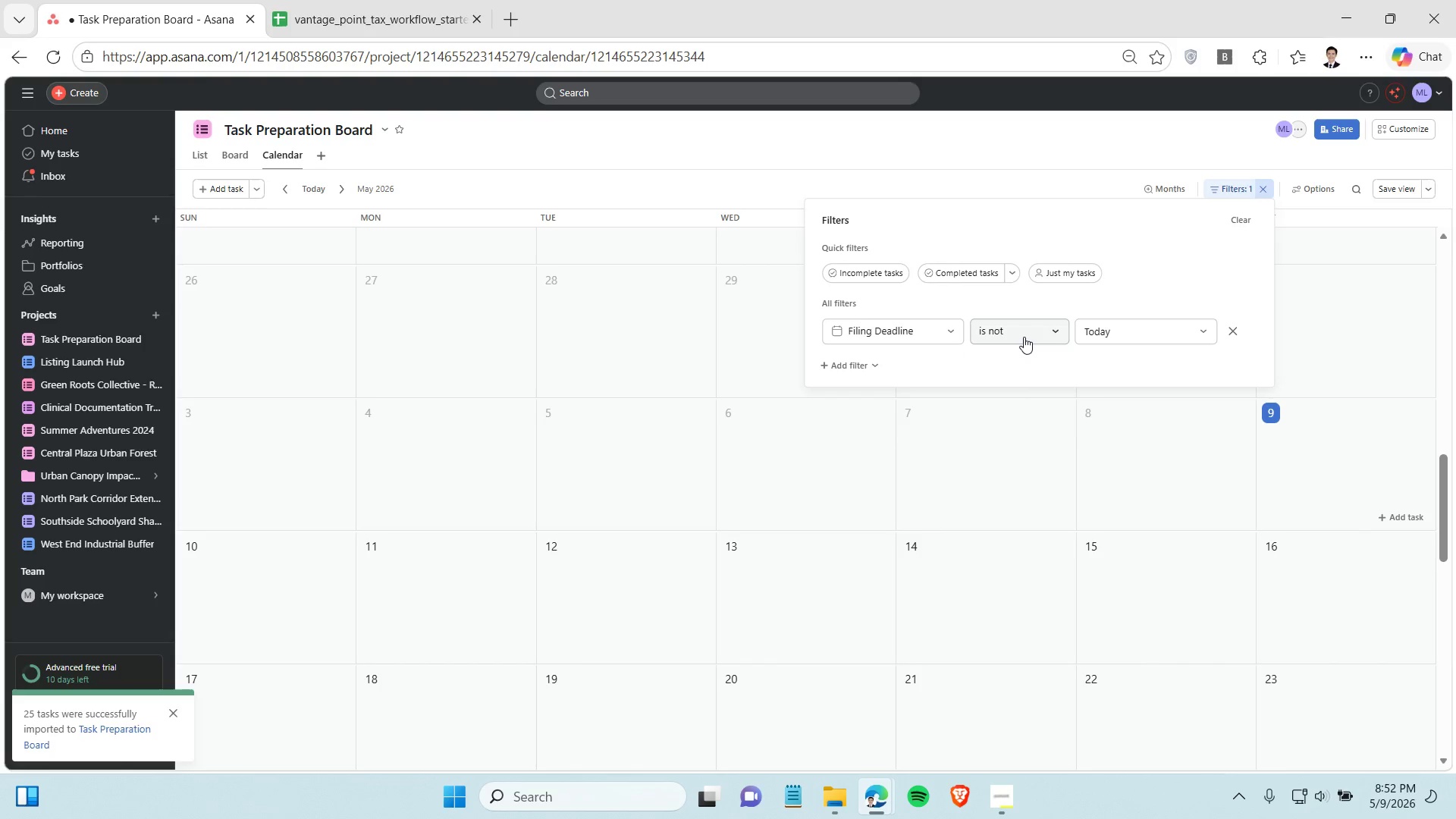 
left_click([1024, 335])
 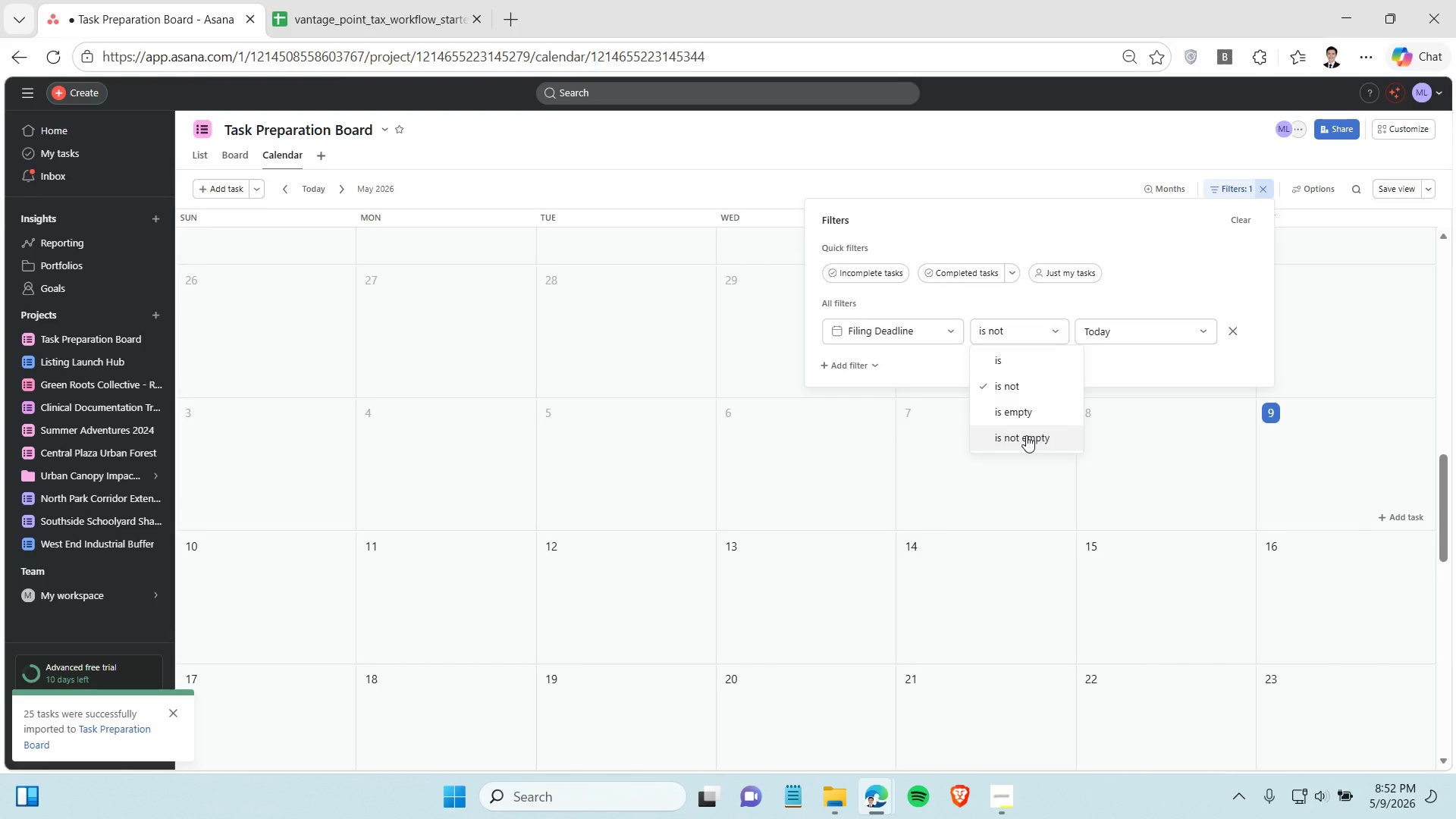 
left_click([1026, 435])
 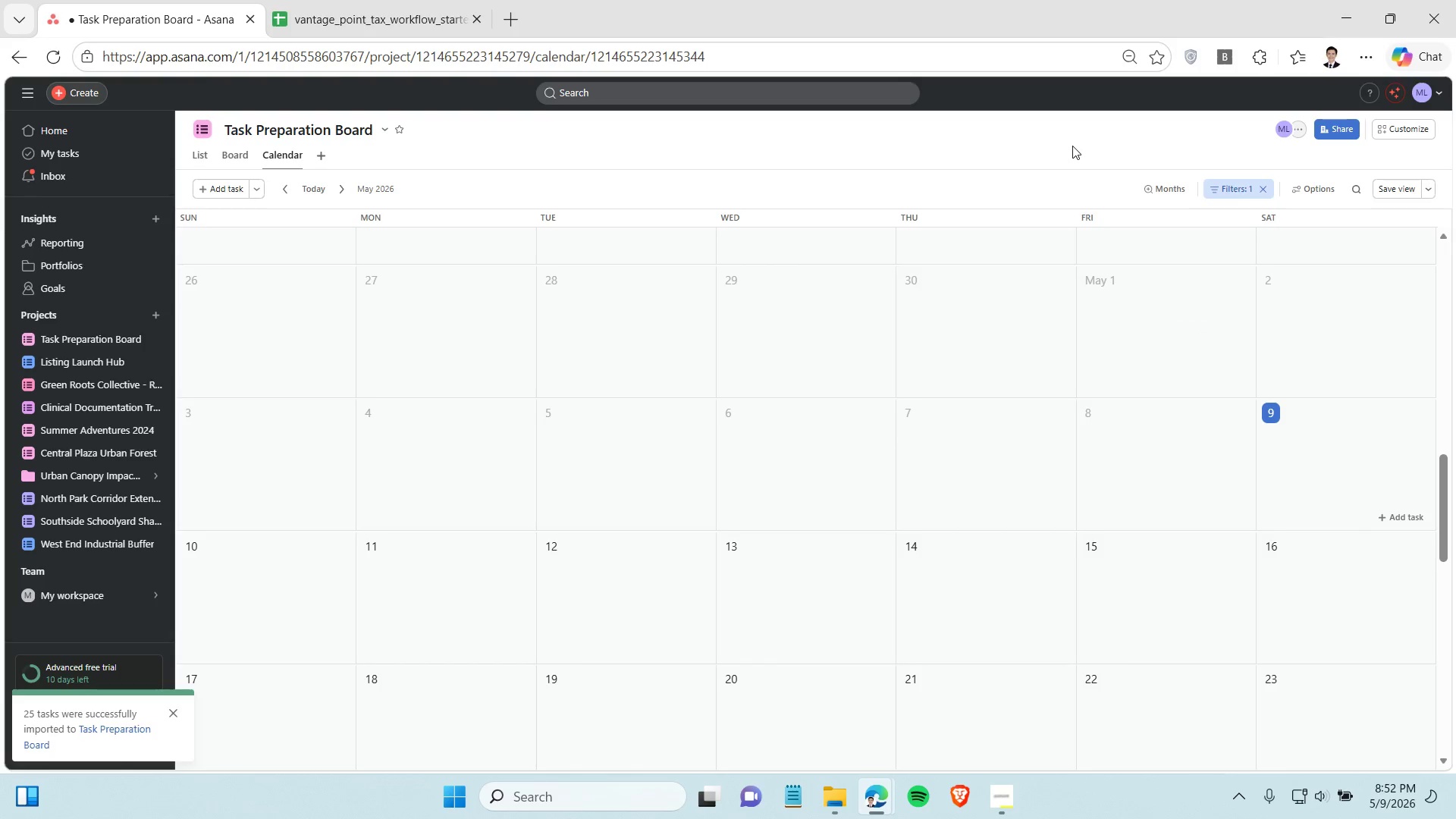 
wait(5.17)
 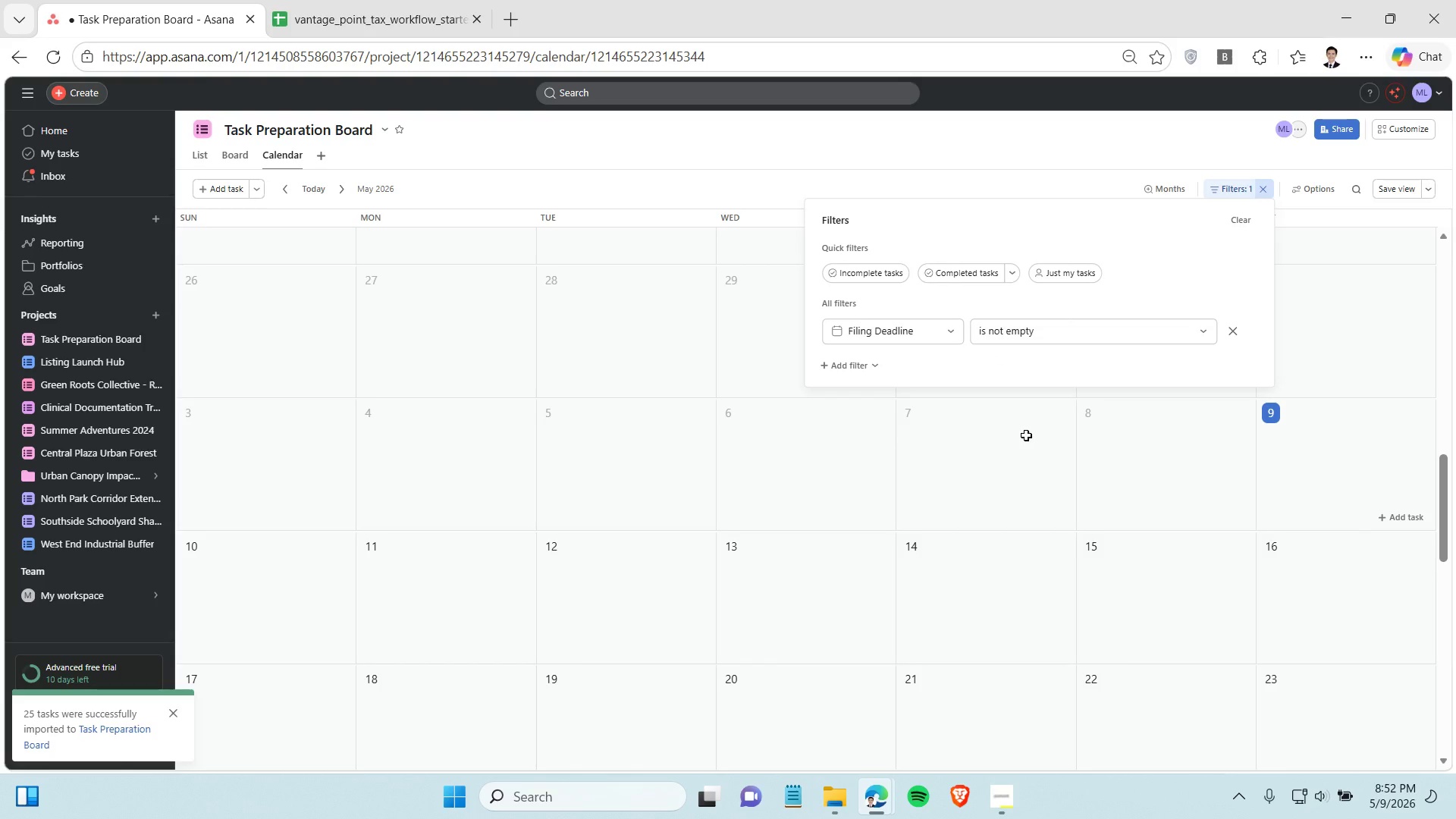 
scroll: coordinate [1002, 447], scroll_direction: up, amount: 4.0
 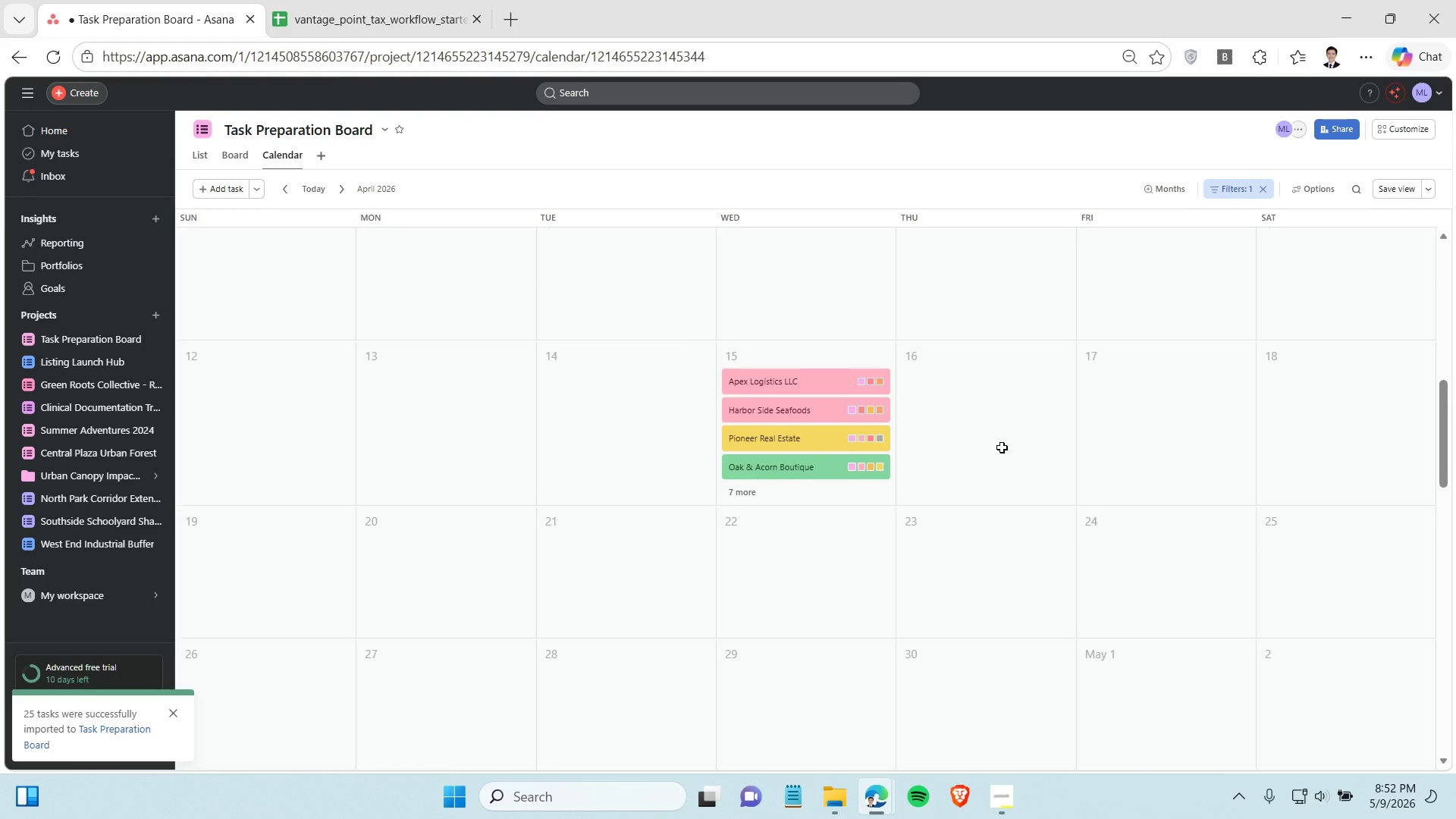 
scroll: coordinate [1002, 447], scroll_direction: down, amount: 2.0
 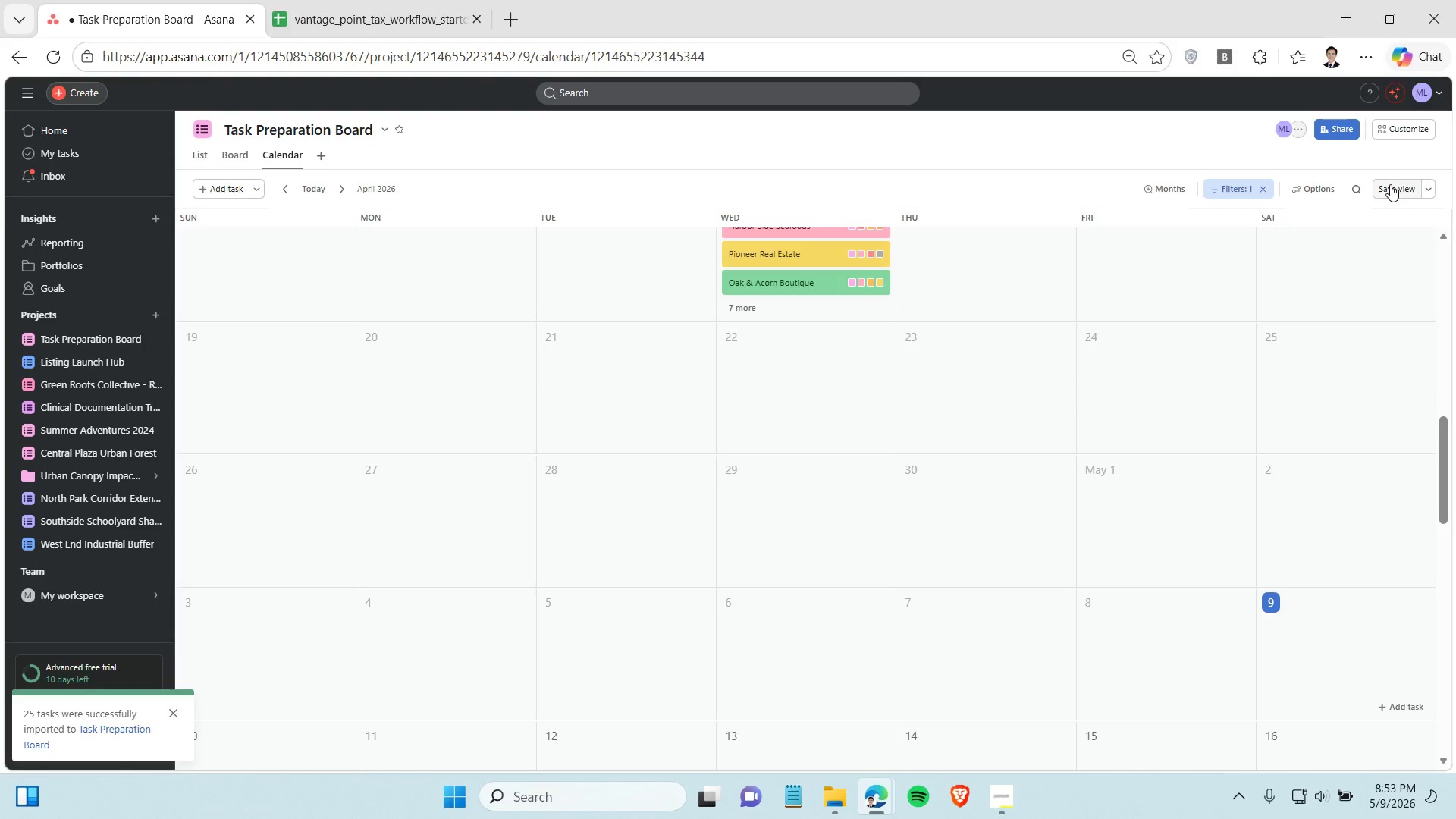 
left_click([1390, 184])
 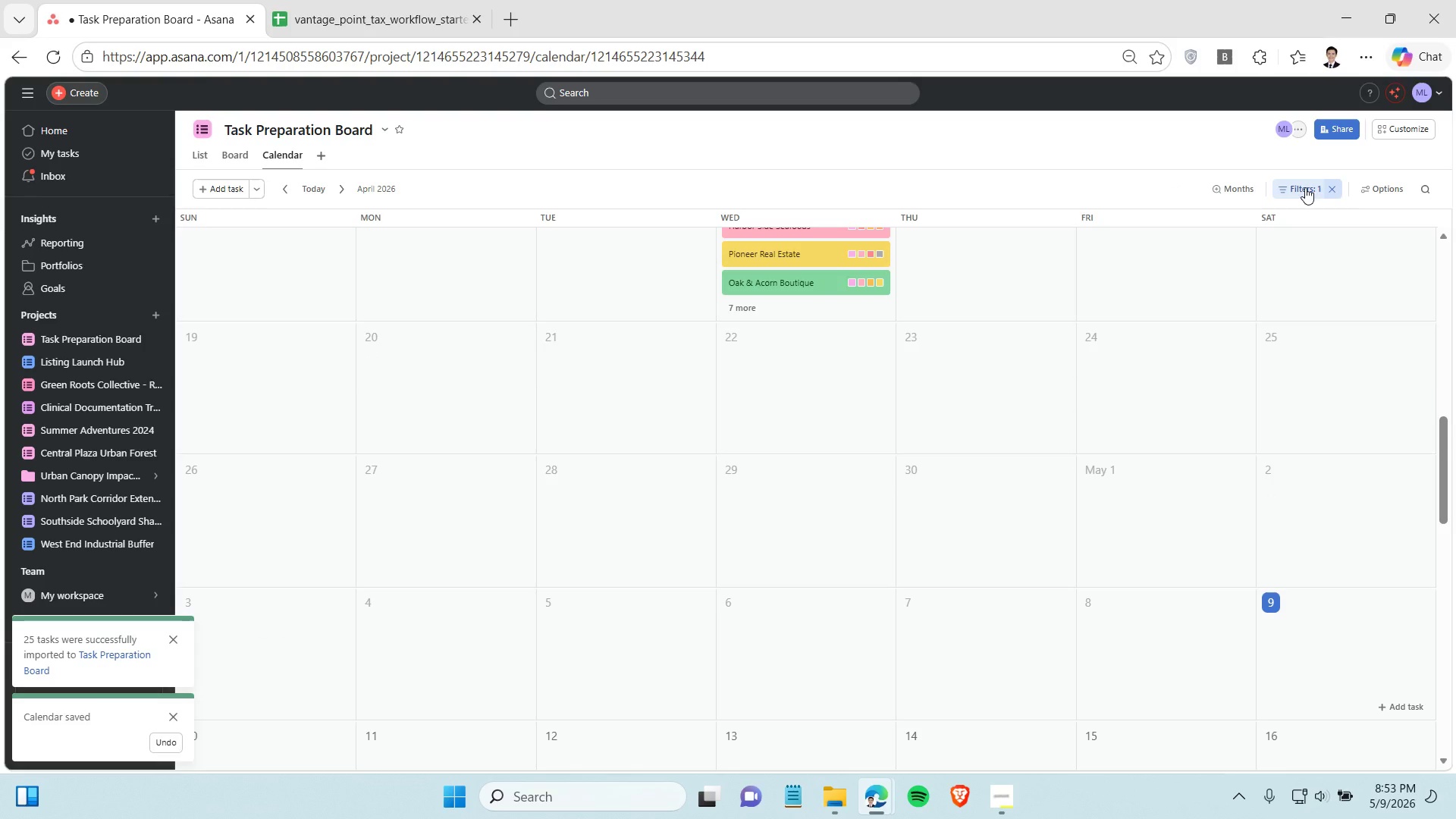 
left_click([1305, 187])
 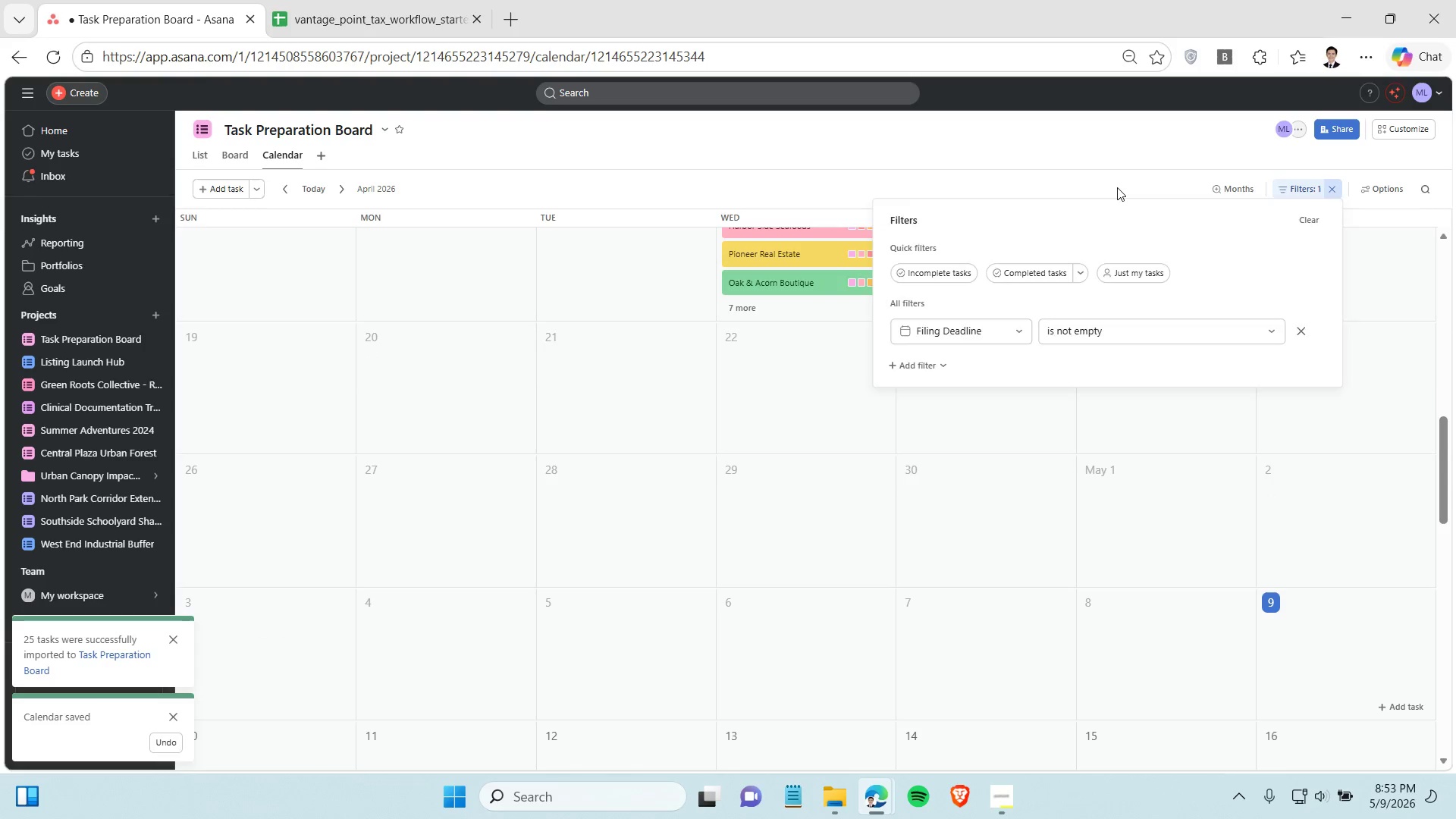 
scroll: coordinate [898, 481], scroll_direction: down, amount: 4.0
 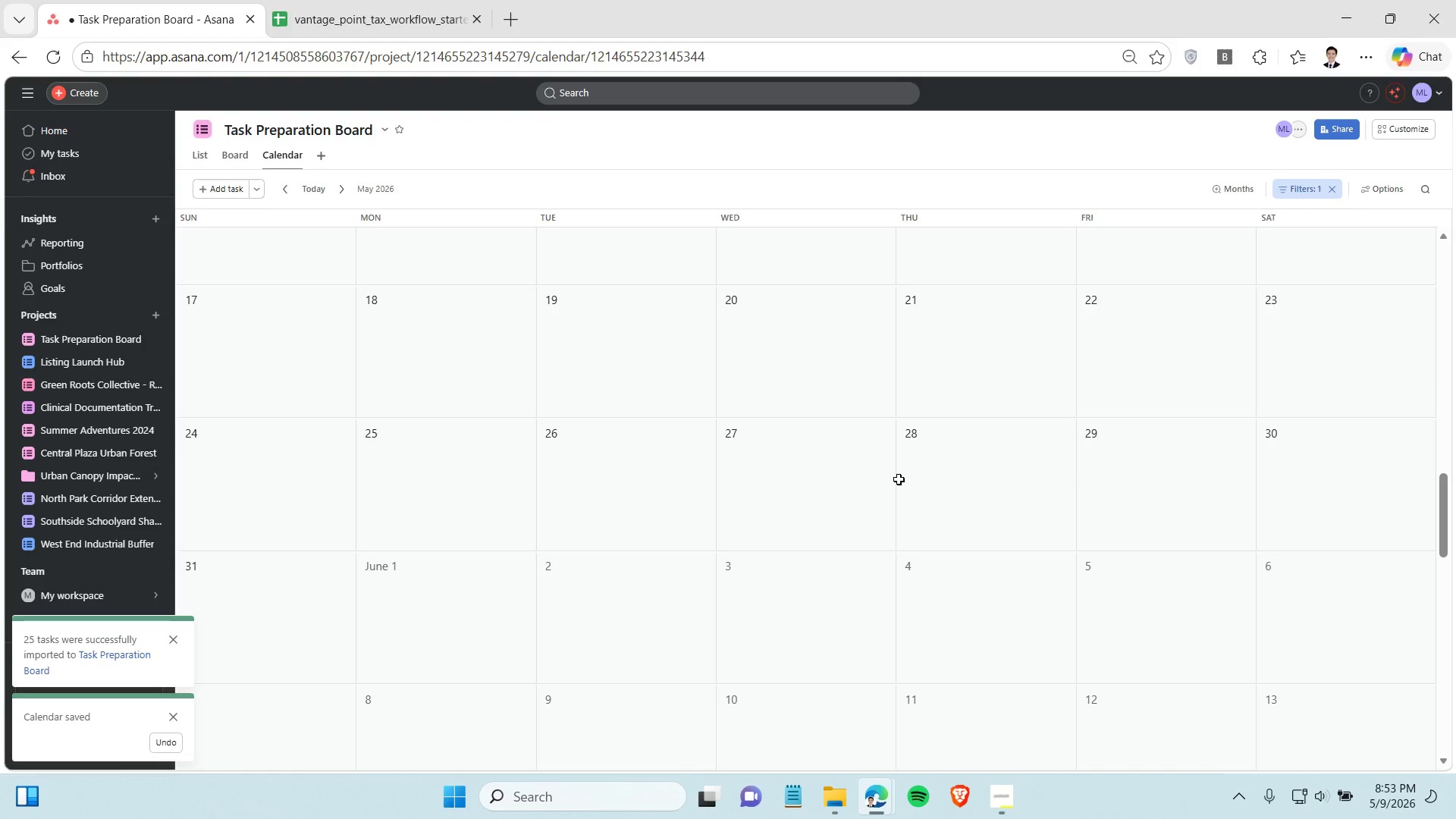 
scroll: coordinate [902, 472], scroll_direction: up, amount: 4.0
 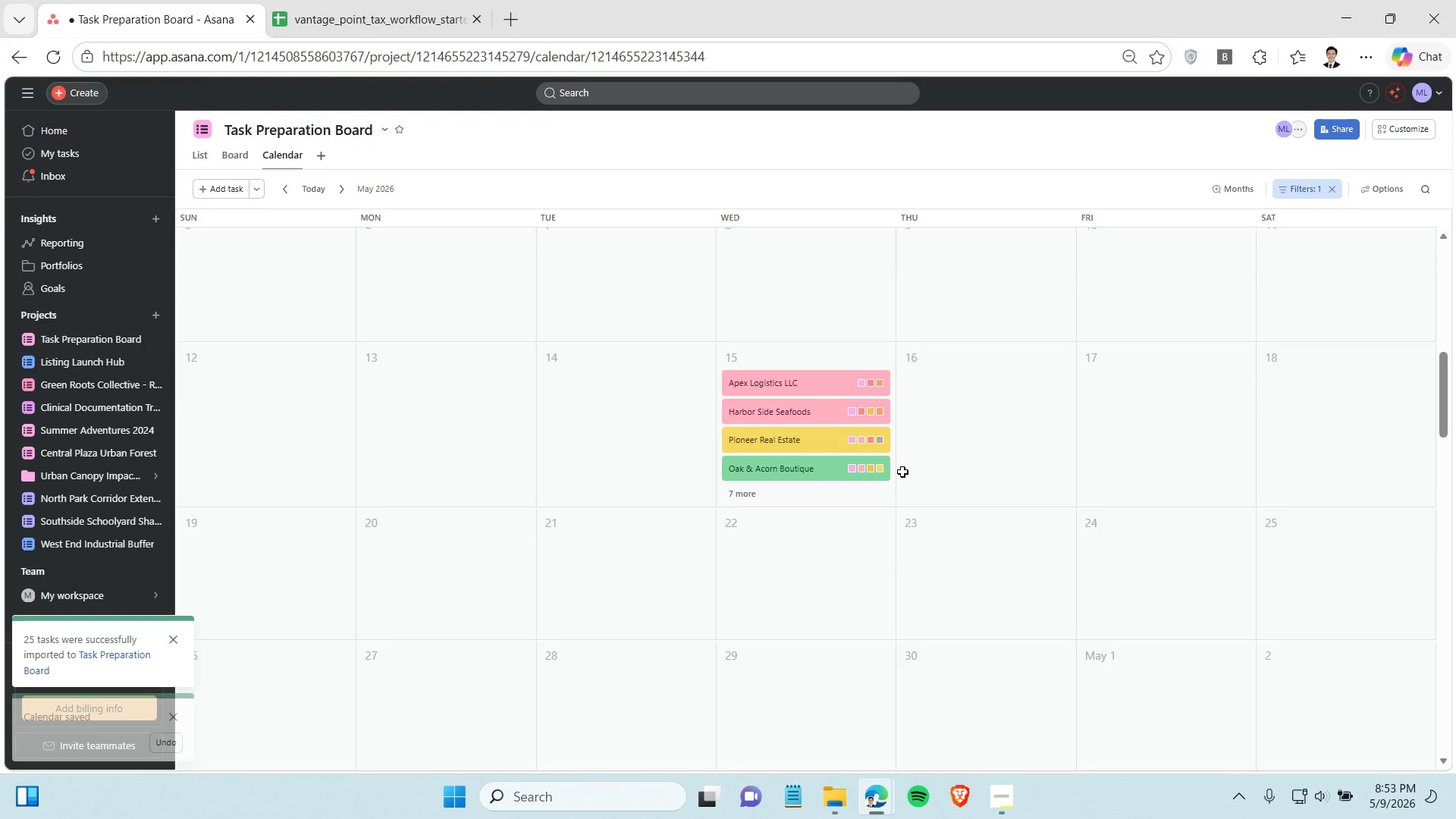 
scroll: coordinate [903, 468], scroll_direction: down, amount: 36.0
 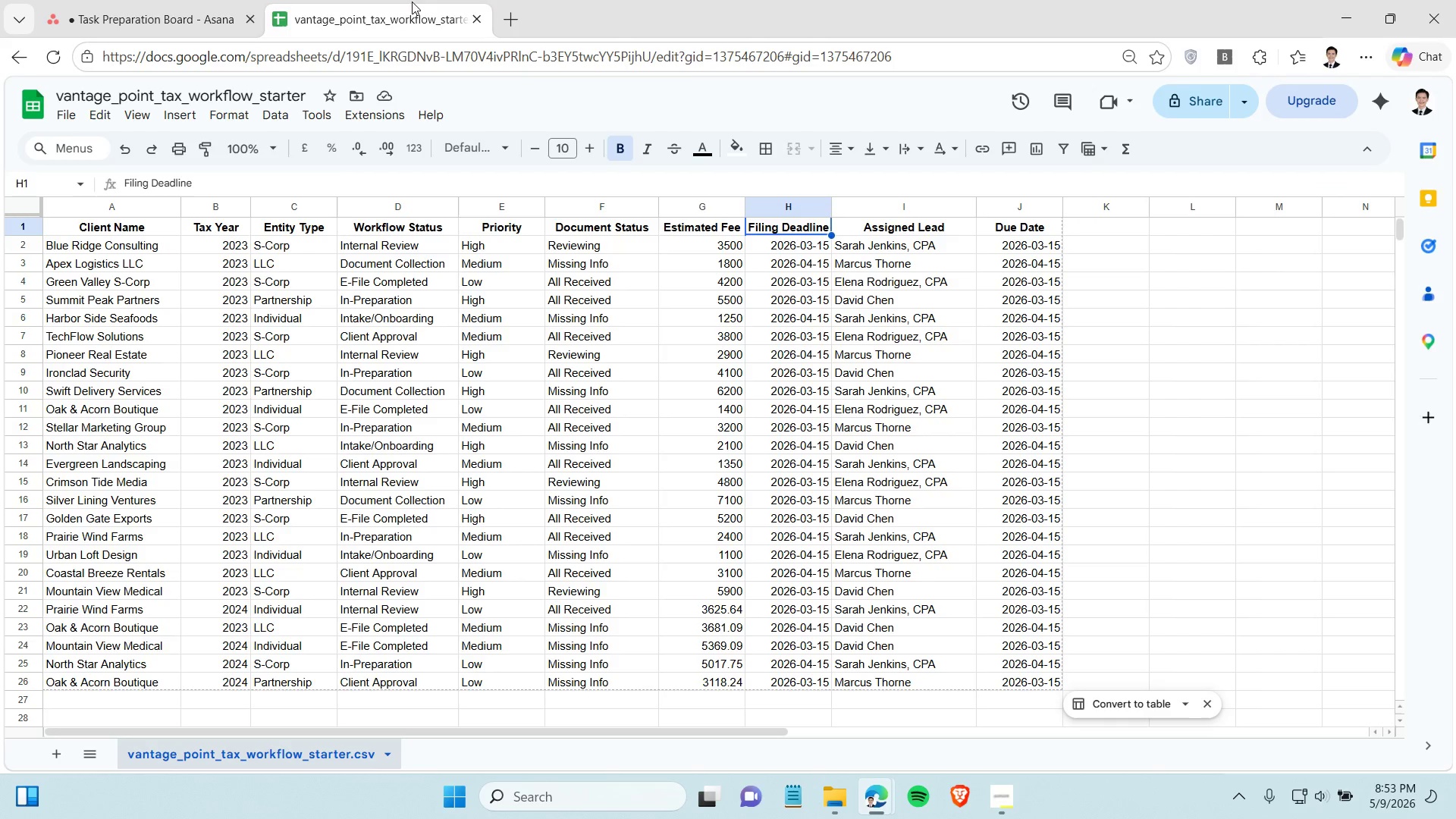 
left_click([770, 402])
 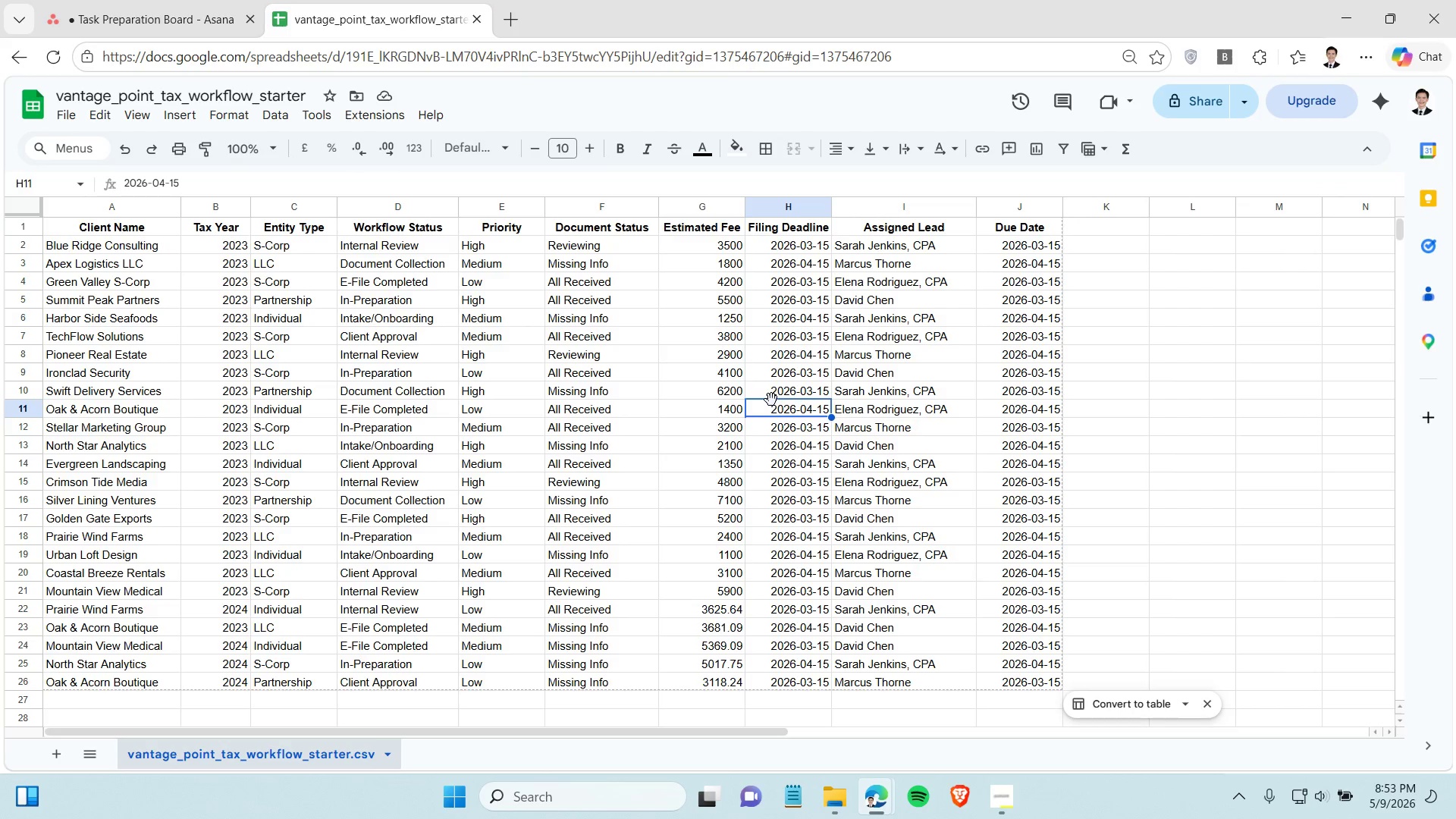 
scroll: coordinate [771, 394], scroll_direction: up, amount: 4.0
 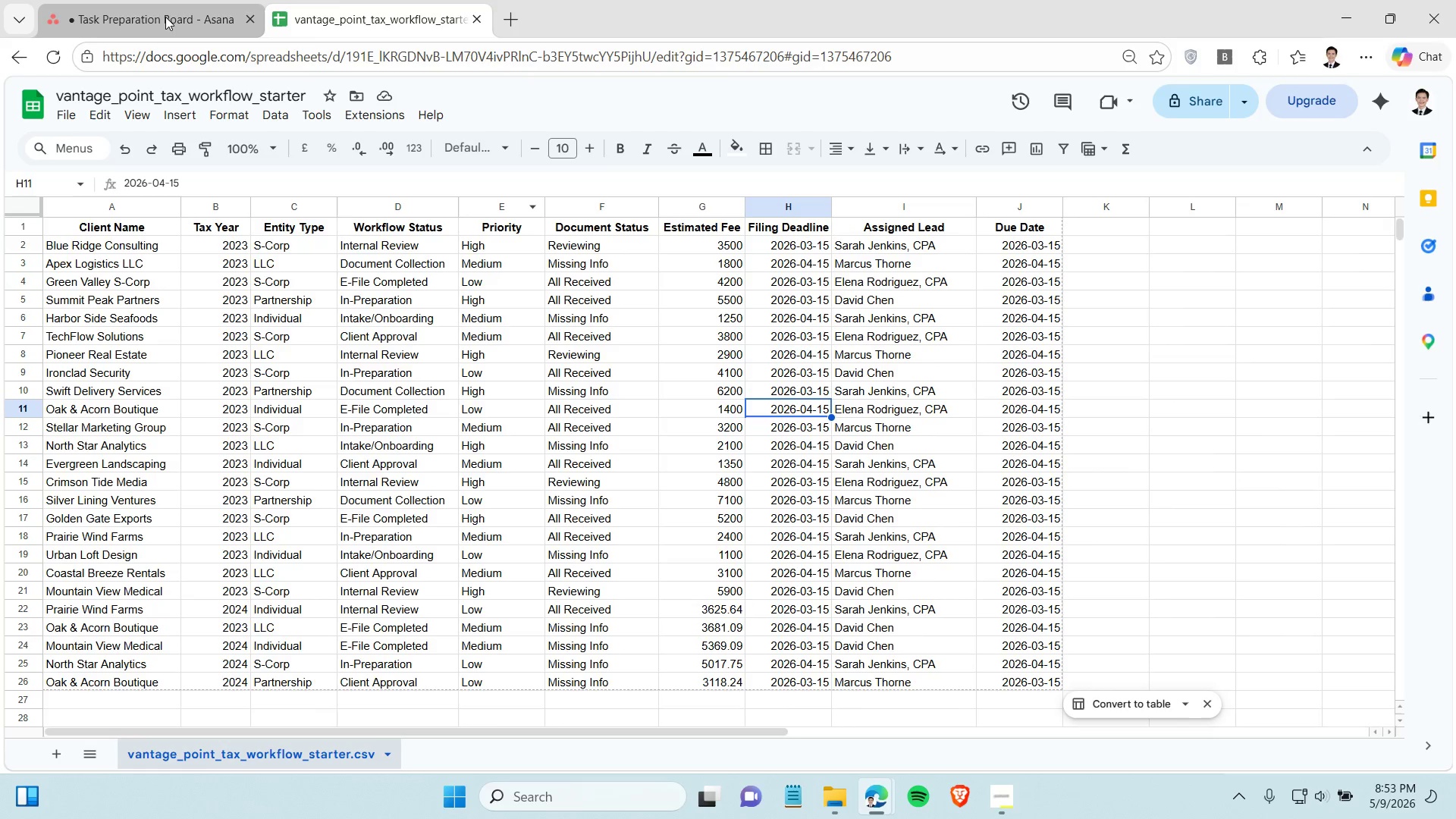 
left_click([165, 15])
 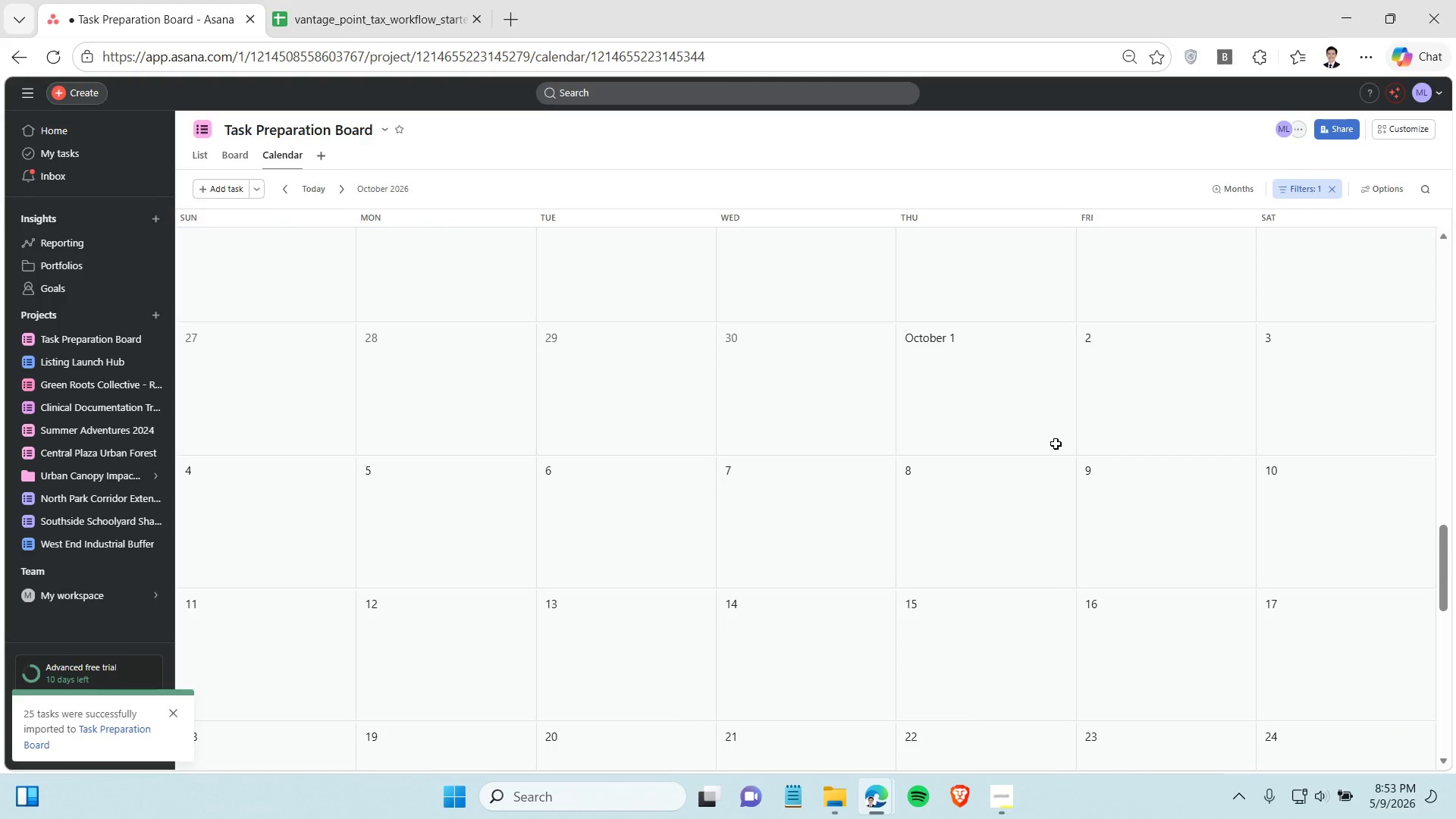 
scroll: coordinate [1059, 433], scroll_direction: up, amount: 59.0
 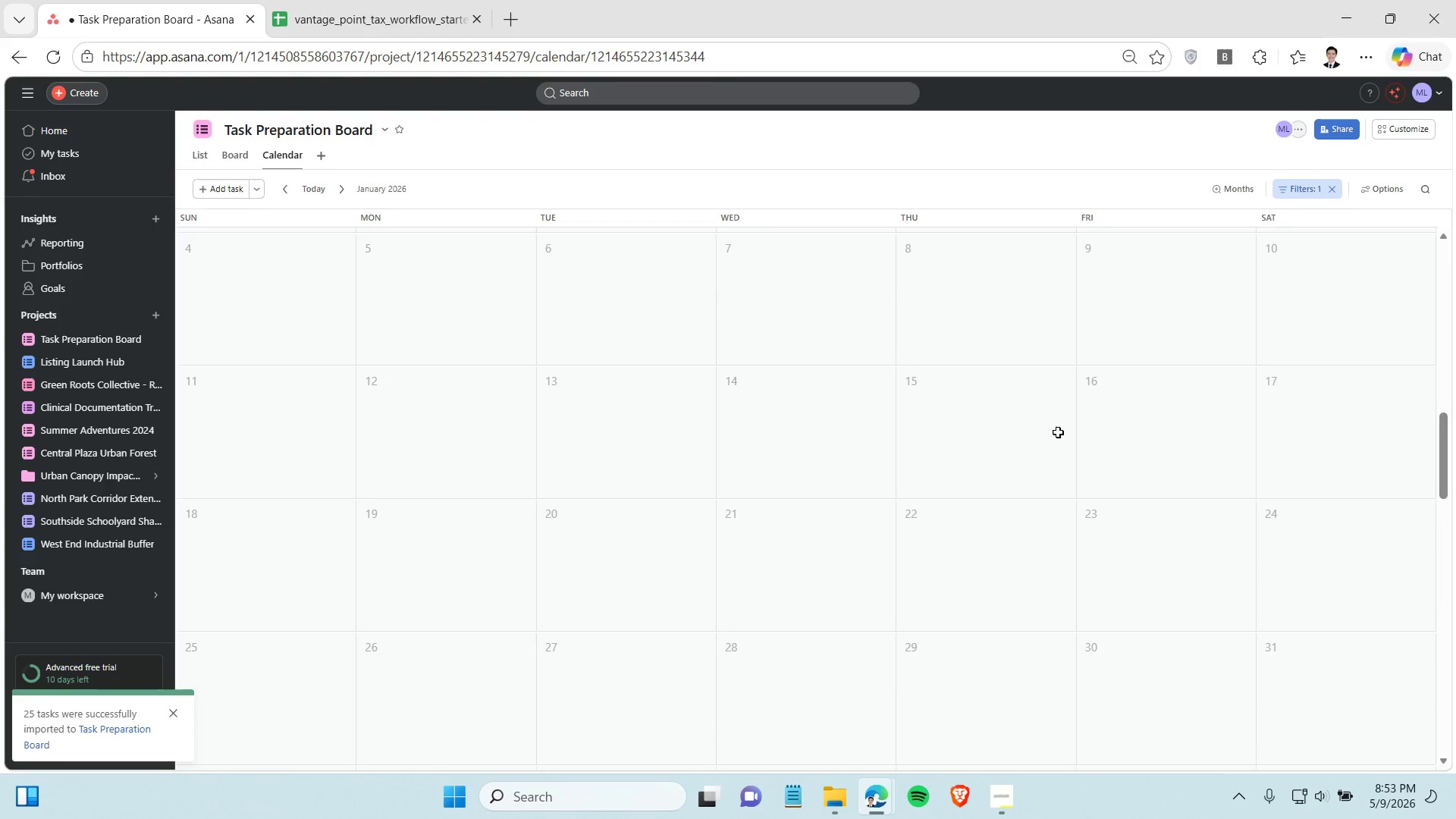 
scroll: coordinate [1058, 432], scroll_direction: down, amount: 12.0
 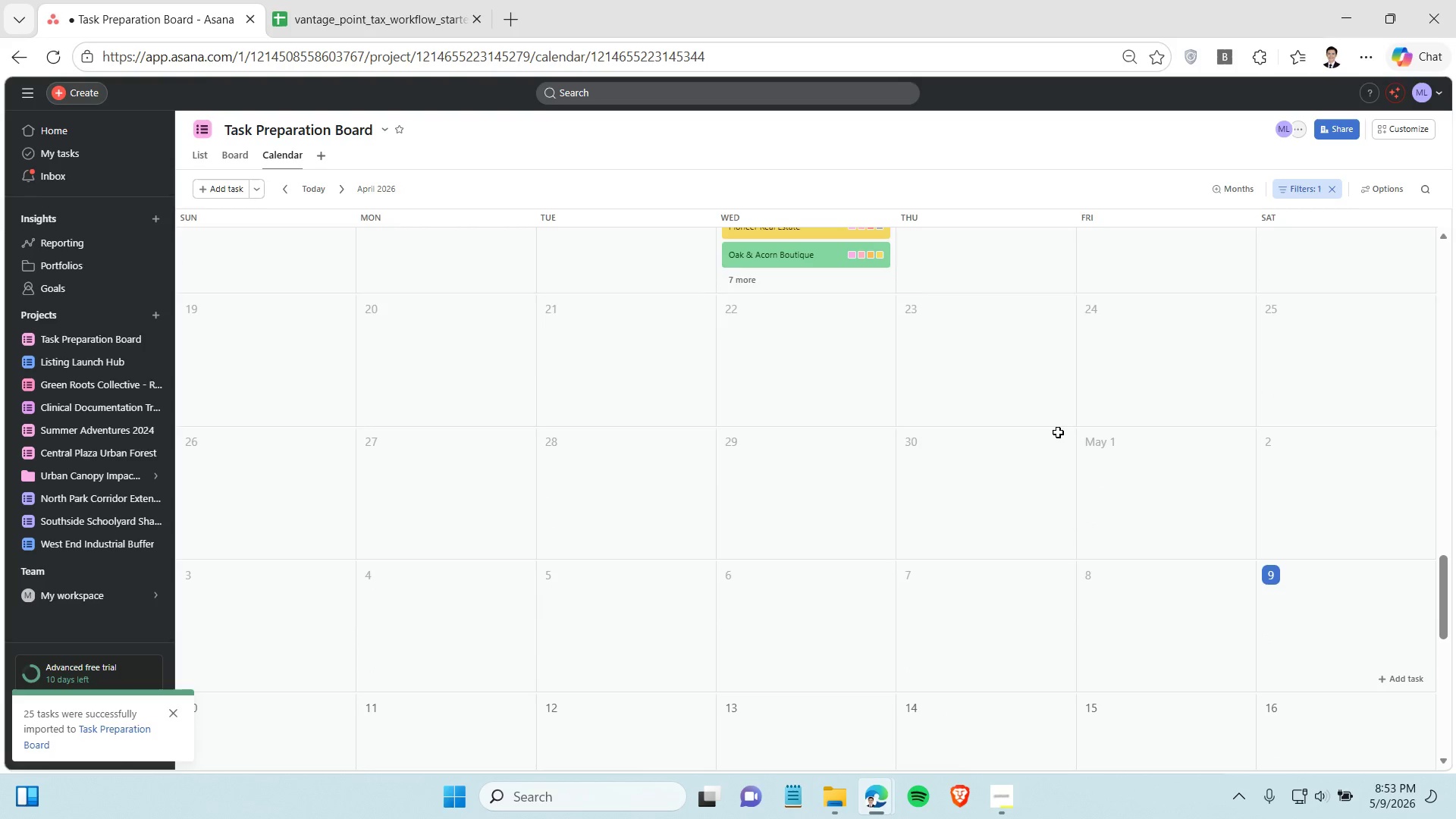 
scroll: coordinate [1058, 432], scroll_direction: up, amount: 6.0
 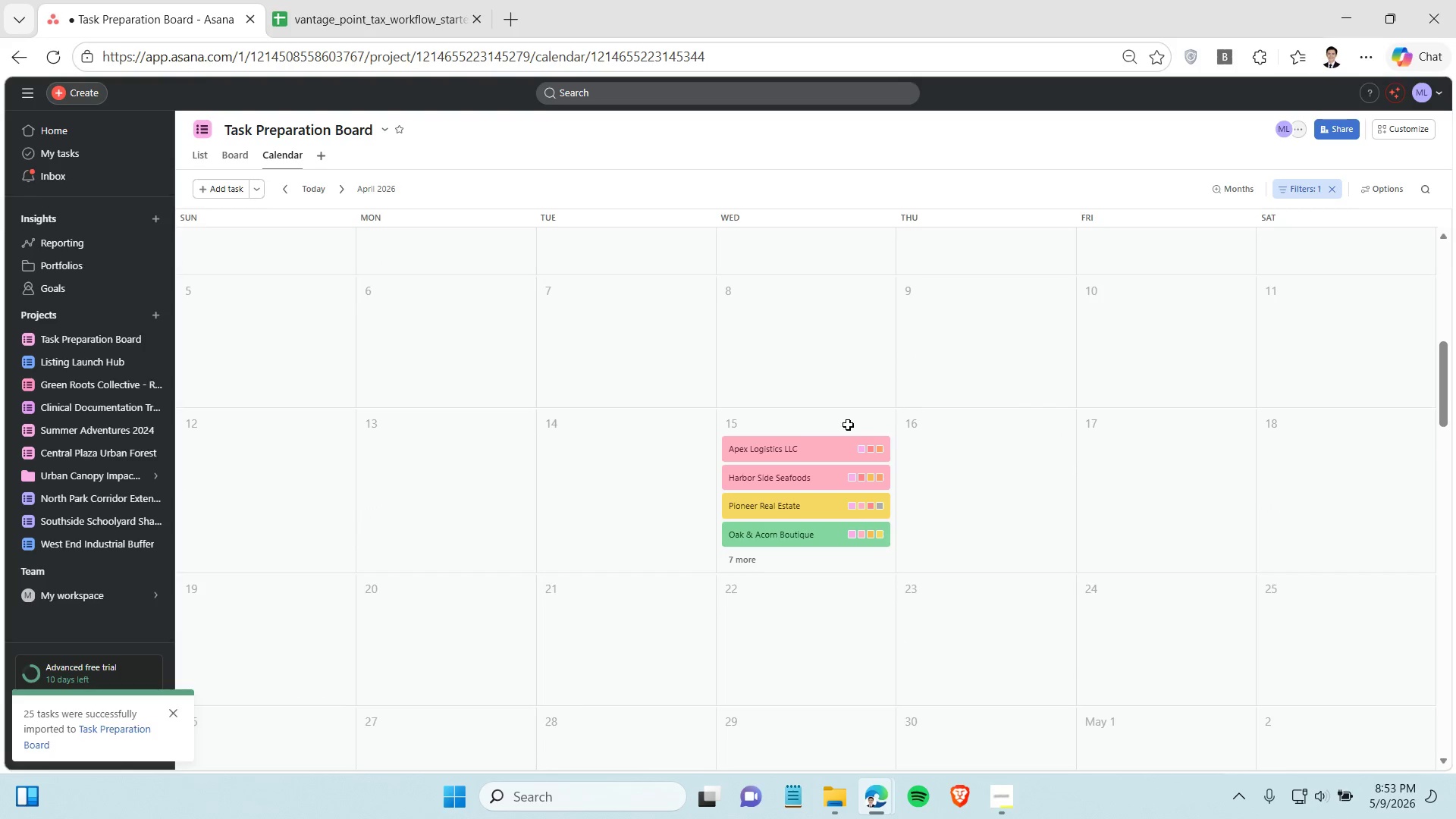 
left_click([847, 425])
 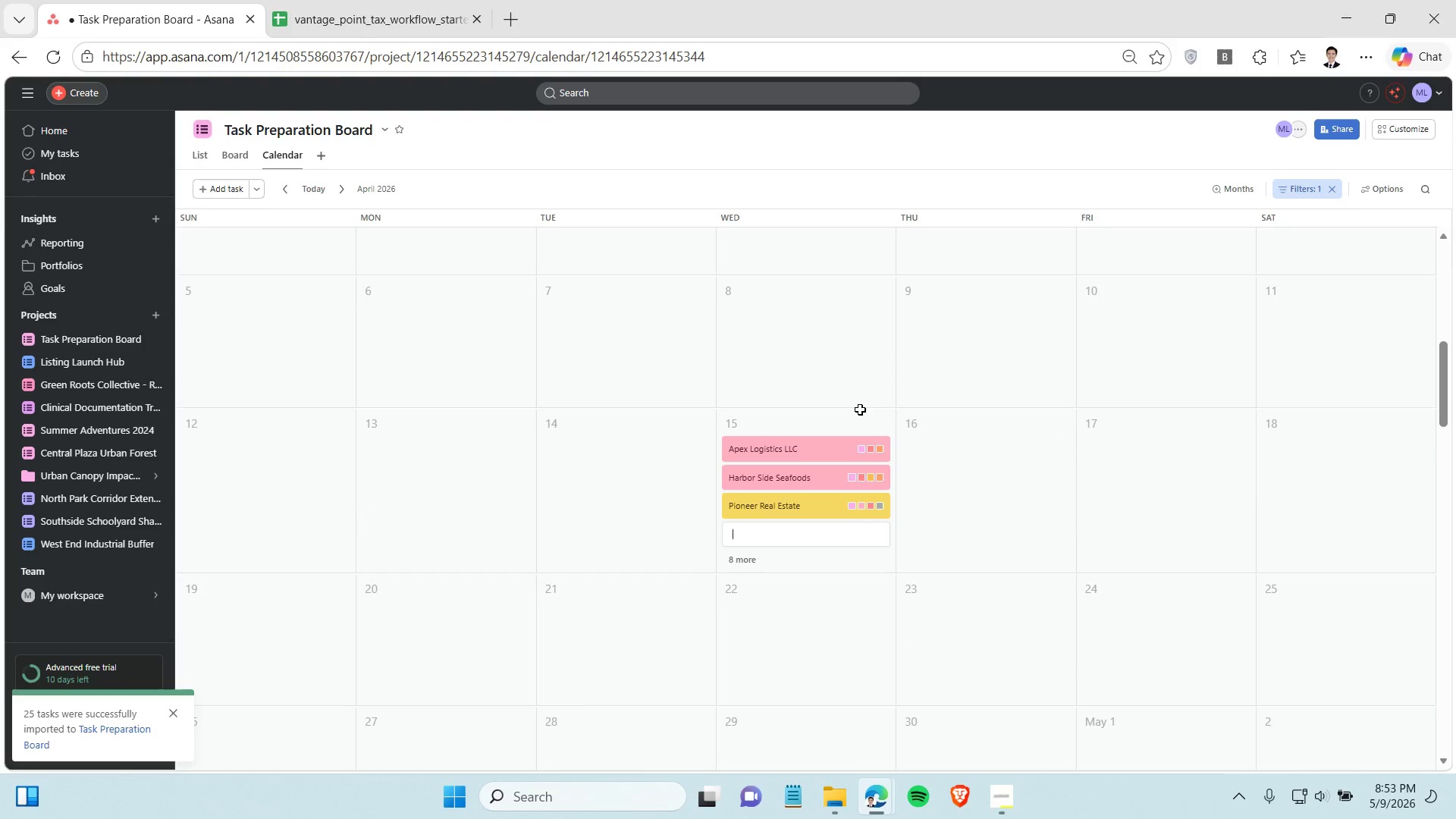 
left_click([858, 395])
 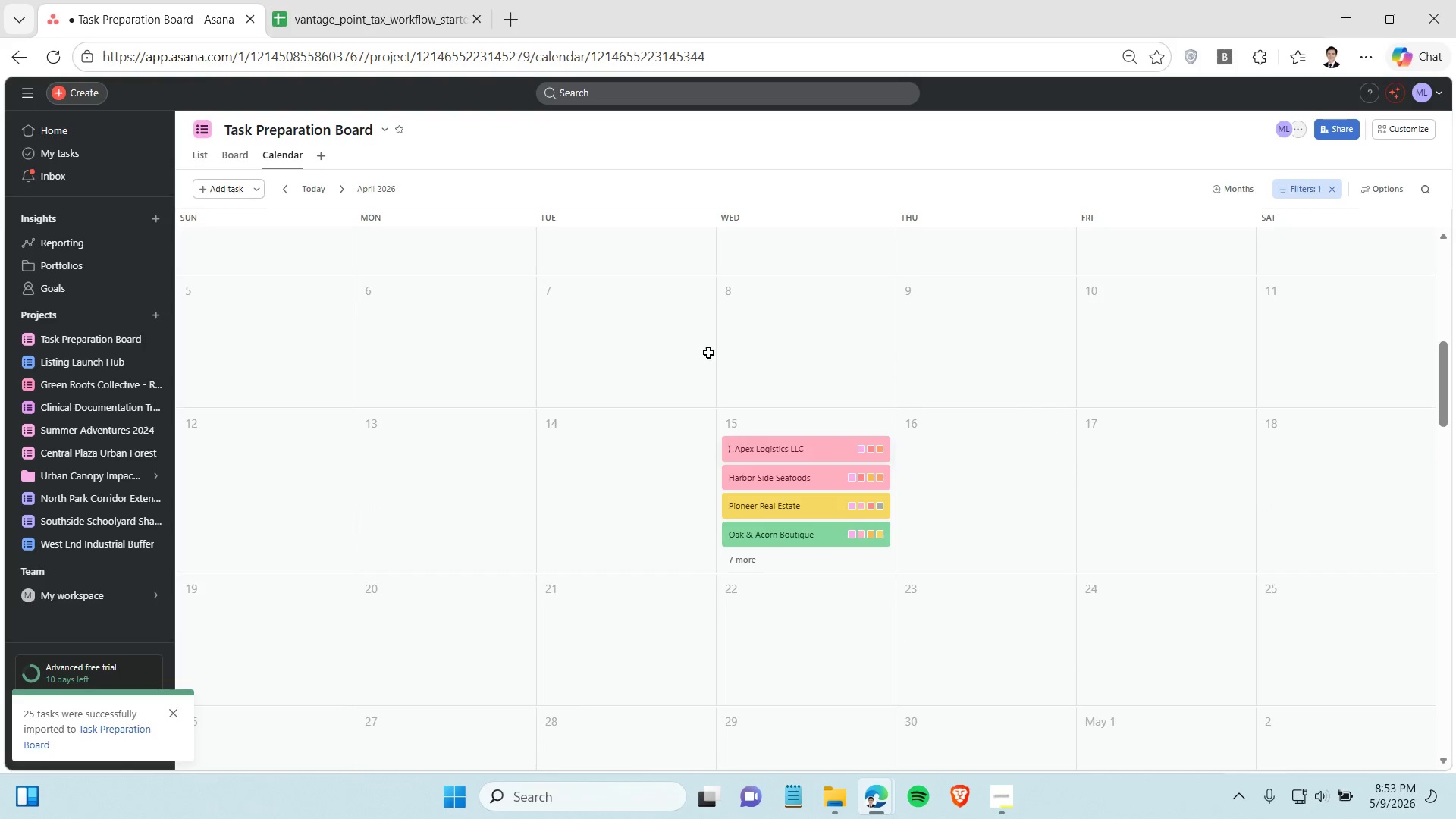 
scroll: coordinate [705, 353], scroll_direction: up, amount: 1.0
 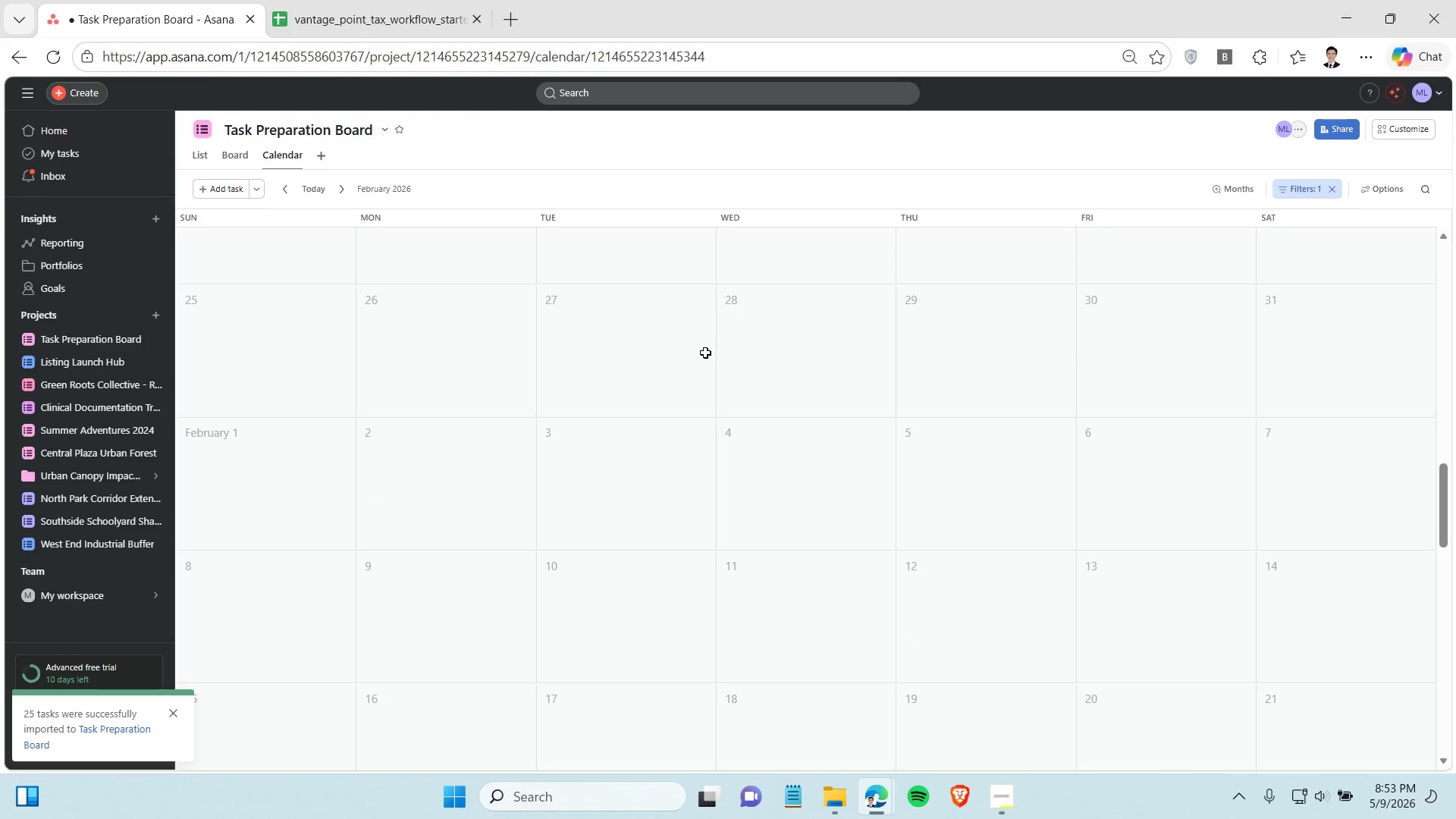 
scroll: coordinate [705, 353], scroll_direction: down, amount: 15.0
 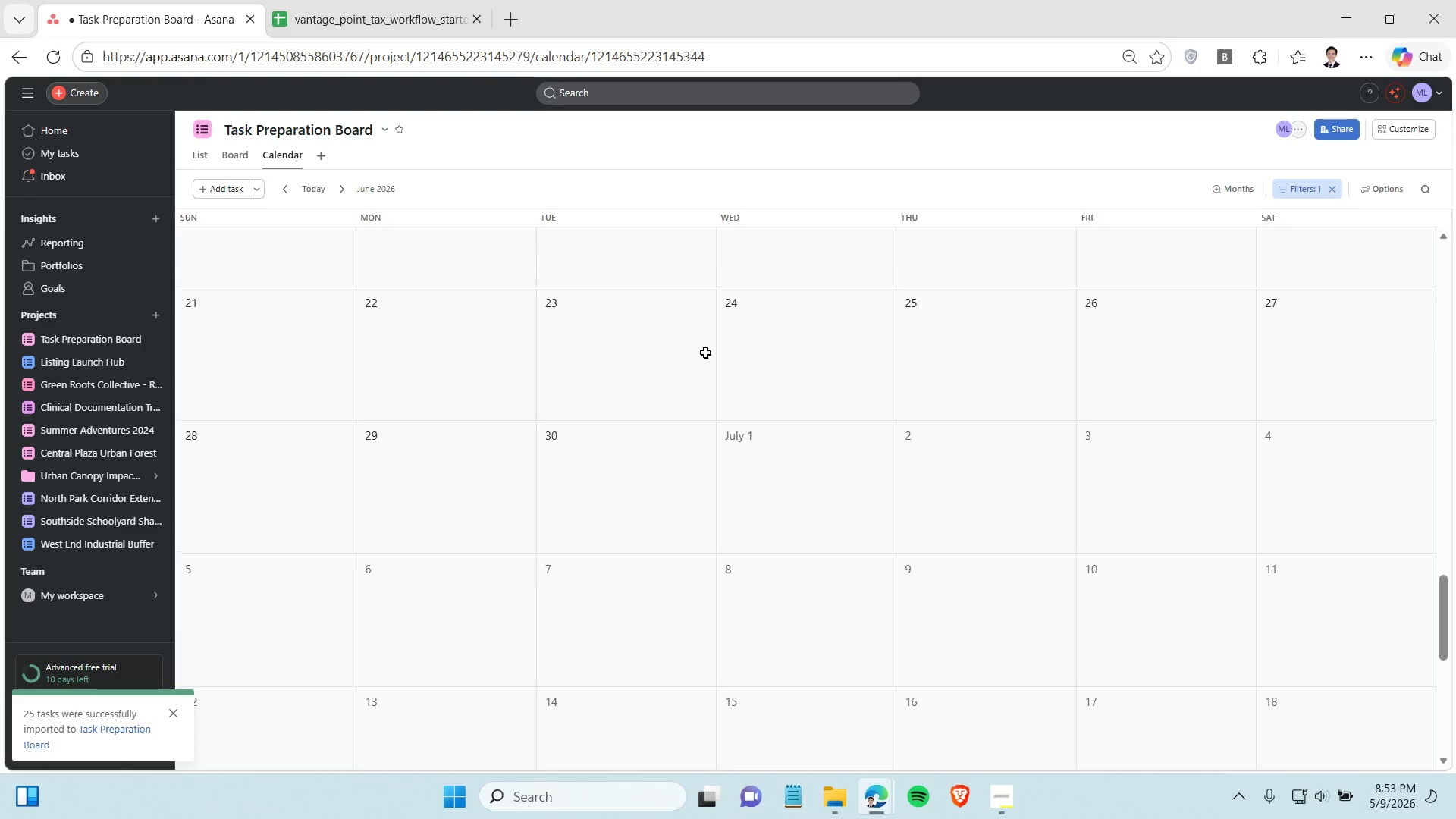 
scroll: coordinate [704, 353], scroll_direction: up, amount: 17.0
 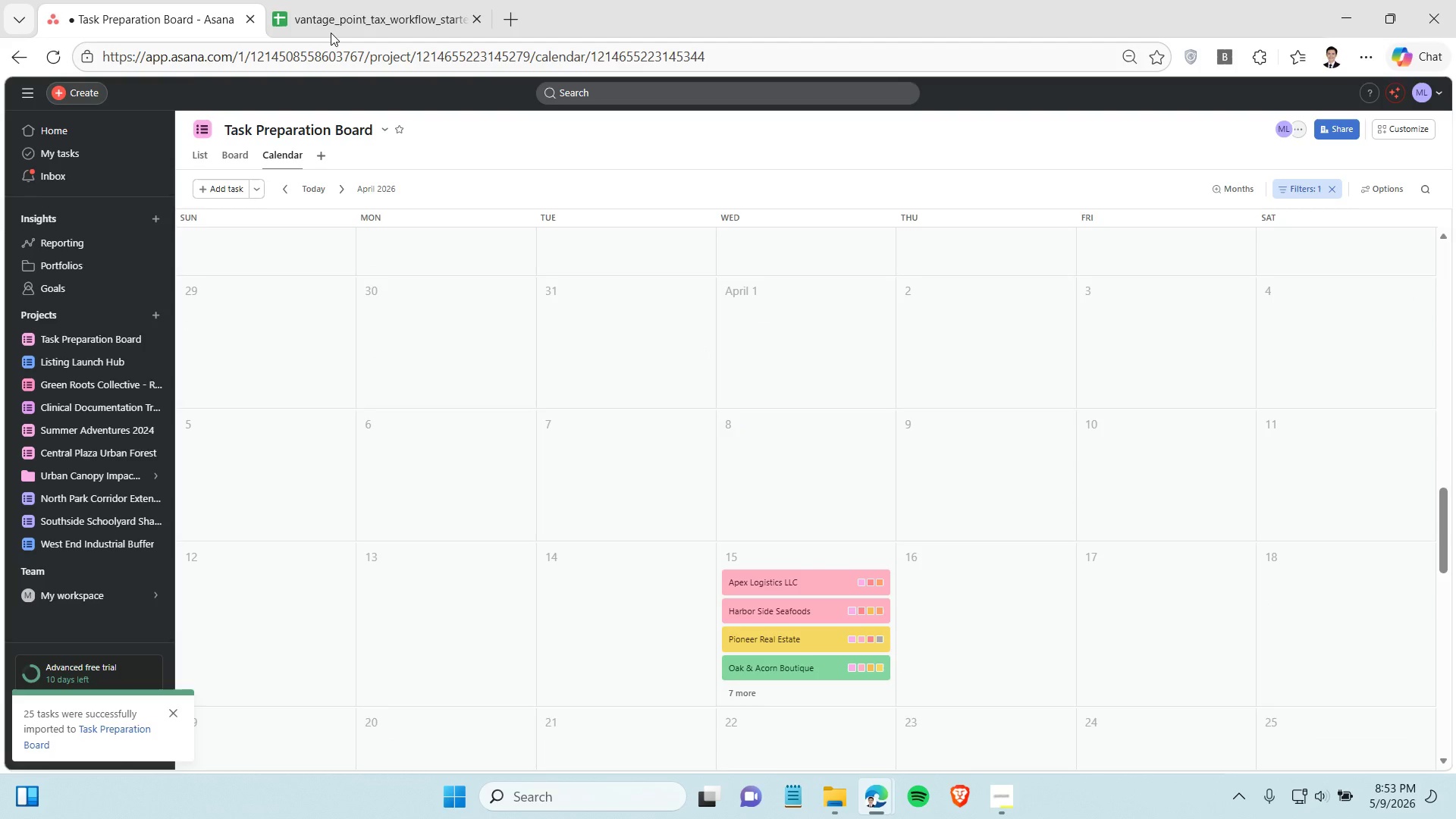 
left_click([328, 24])
 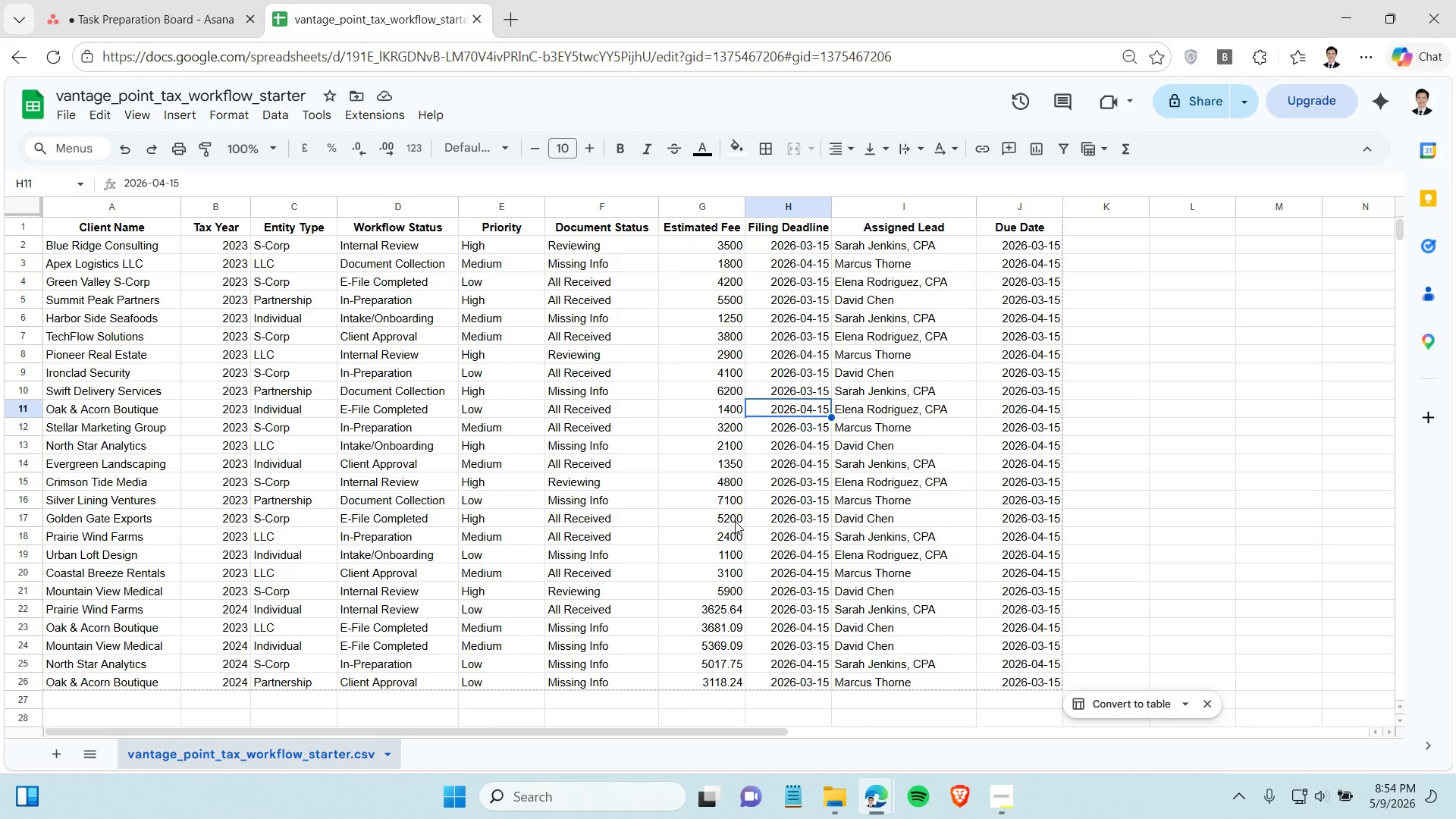 
left_click([187, 19])
 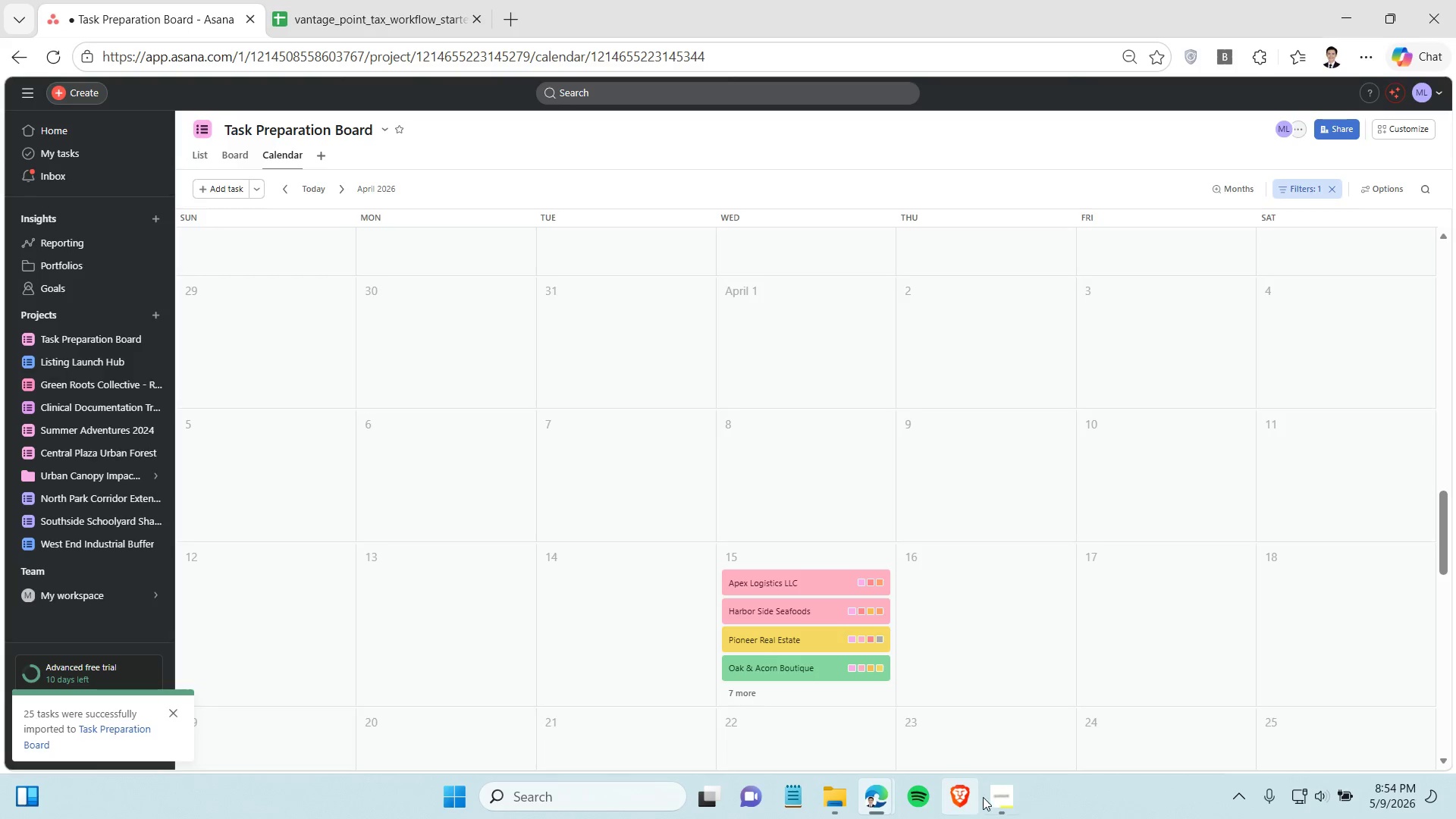 
left_click([984, 796])